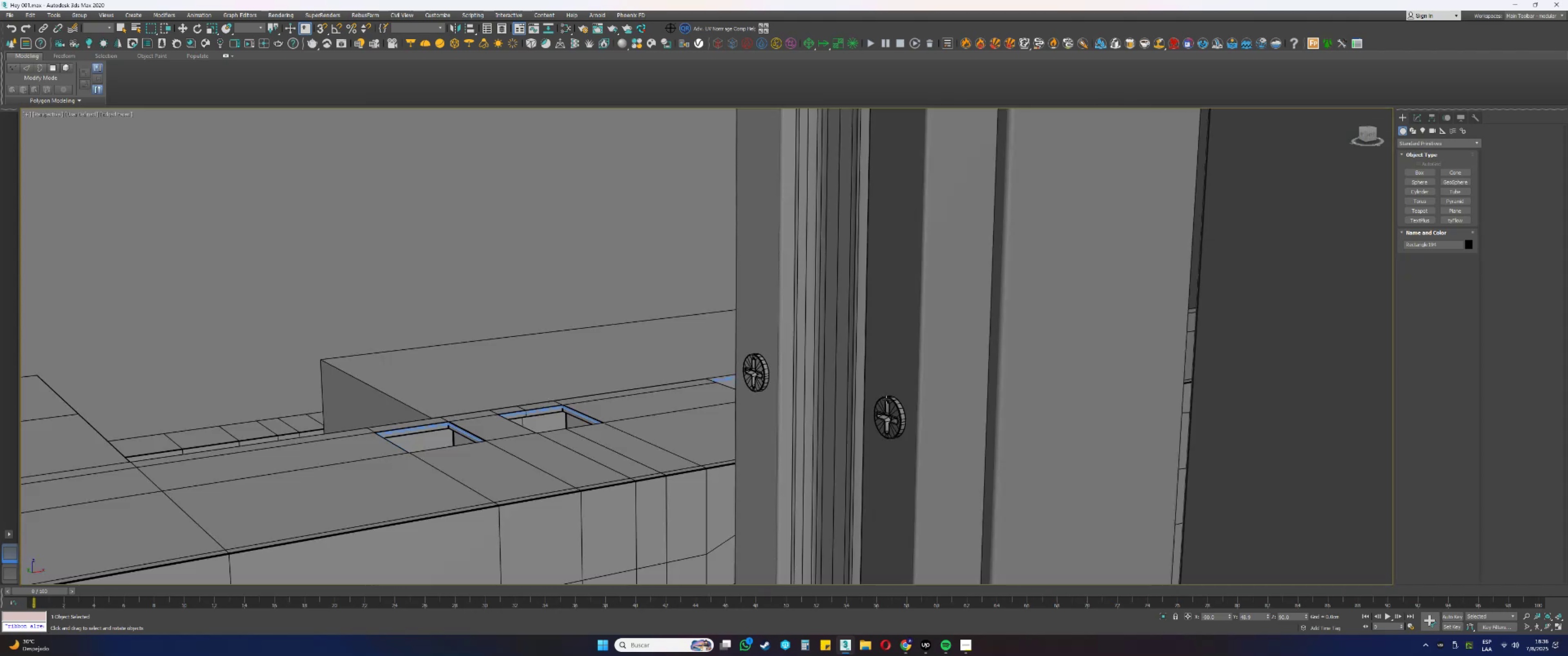 
left_click([888, 400])
 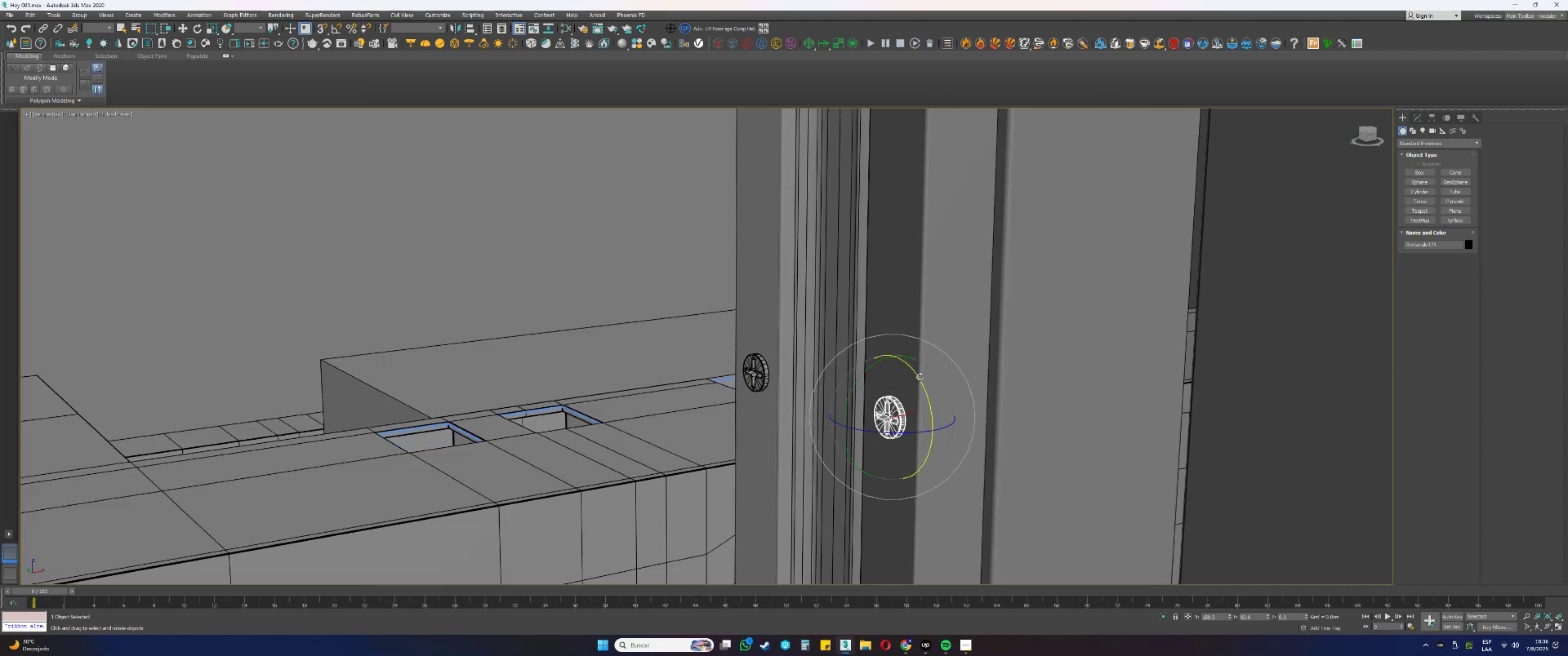 
left_click_drag(start_coordinate=[916, 373], to_coordinate=[928, 414])
 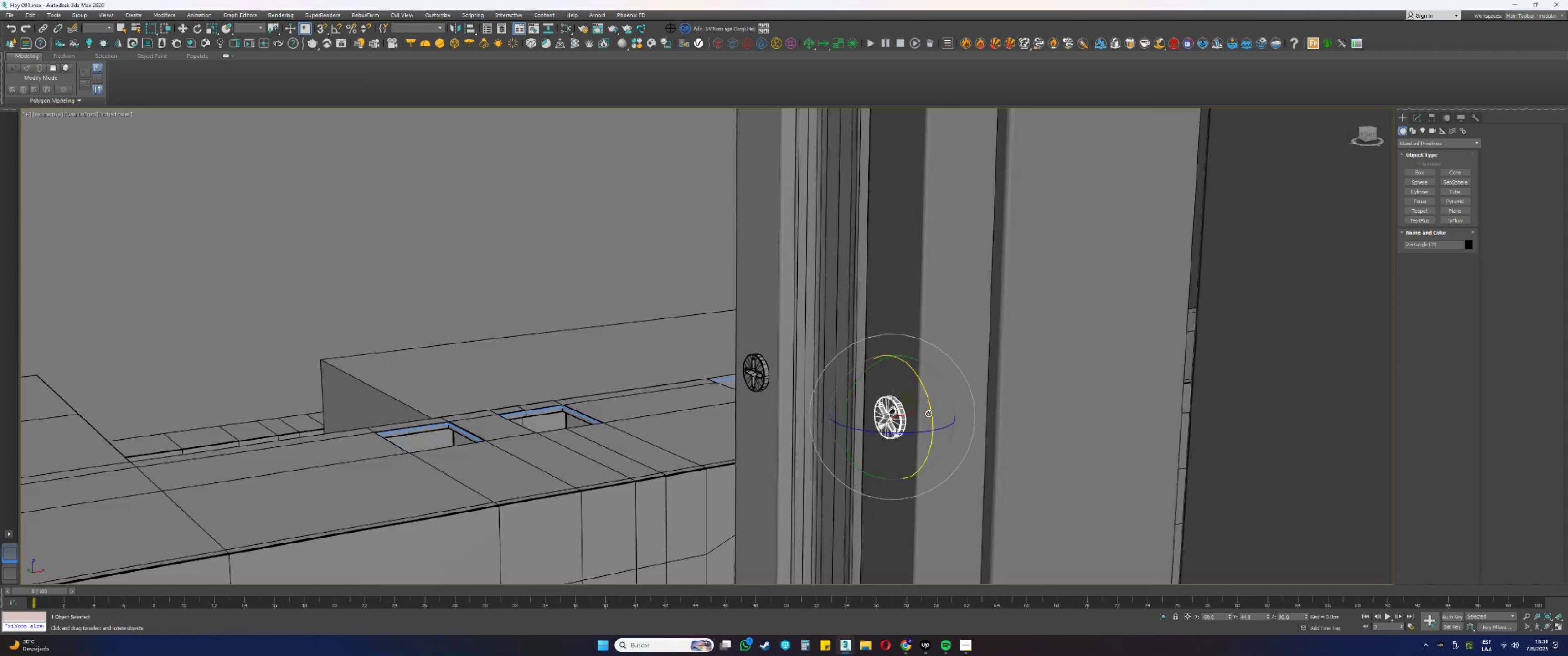 
key(F3)
 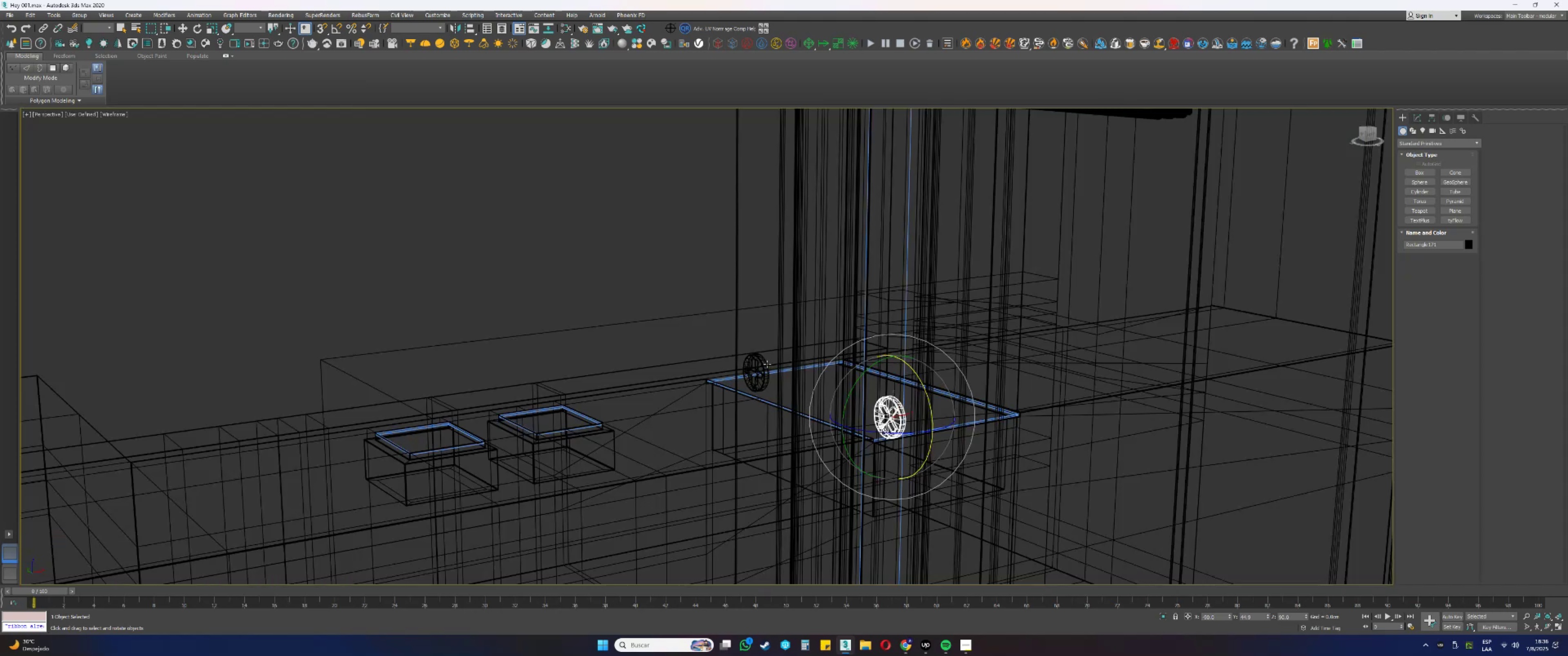 
left_click([762, 362])
 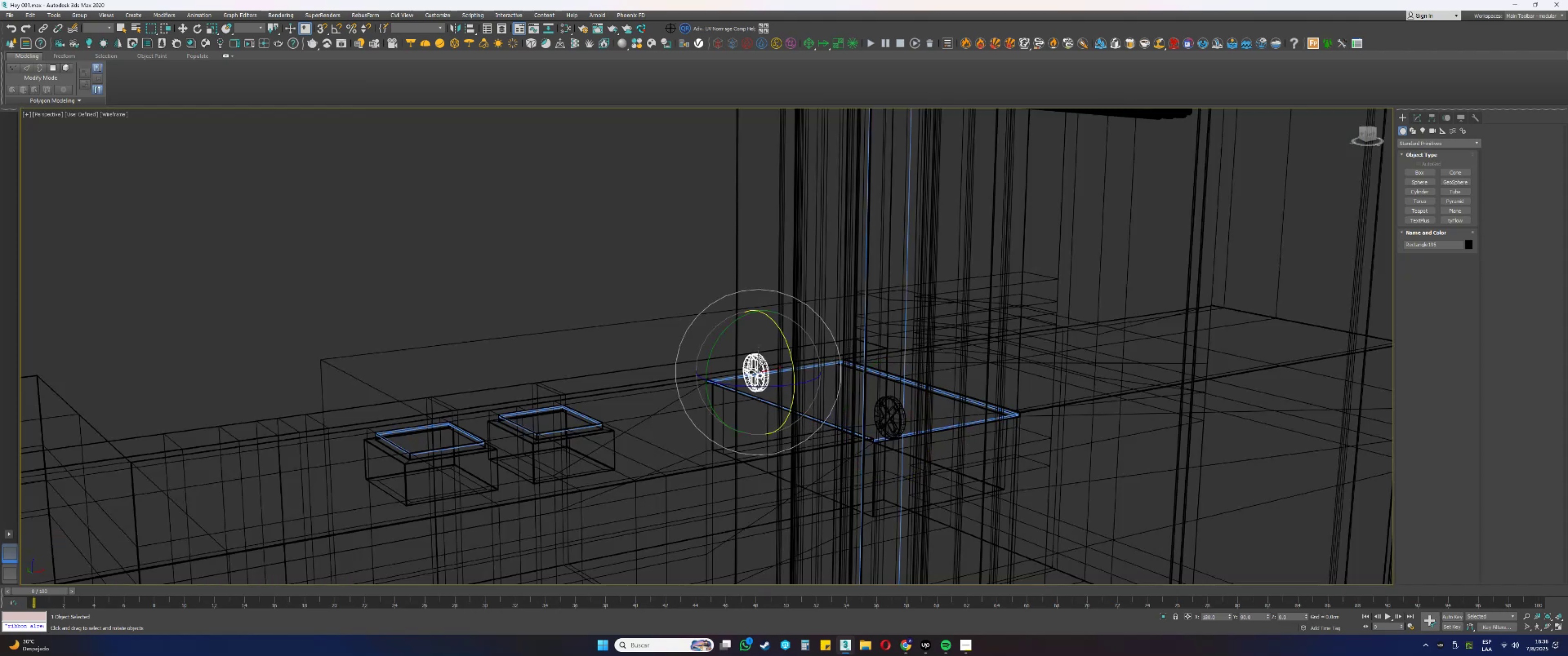 
key(F3)
 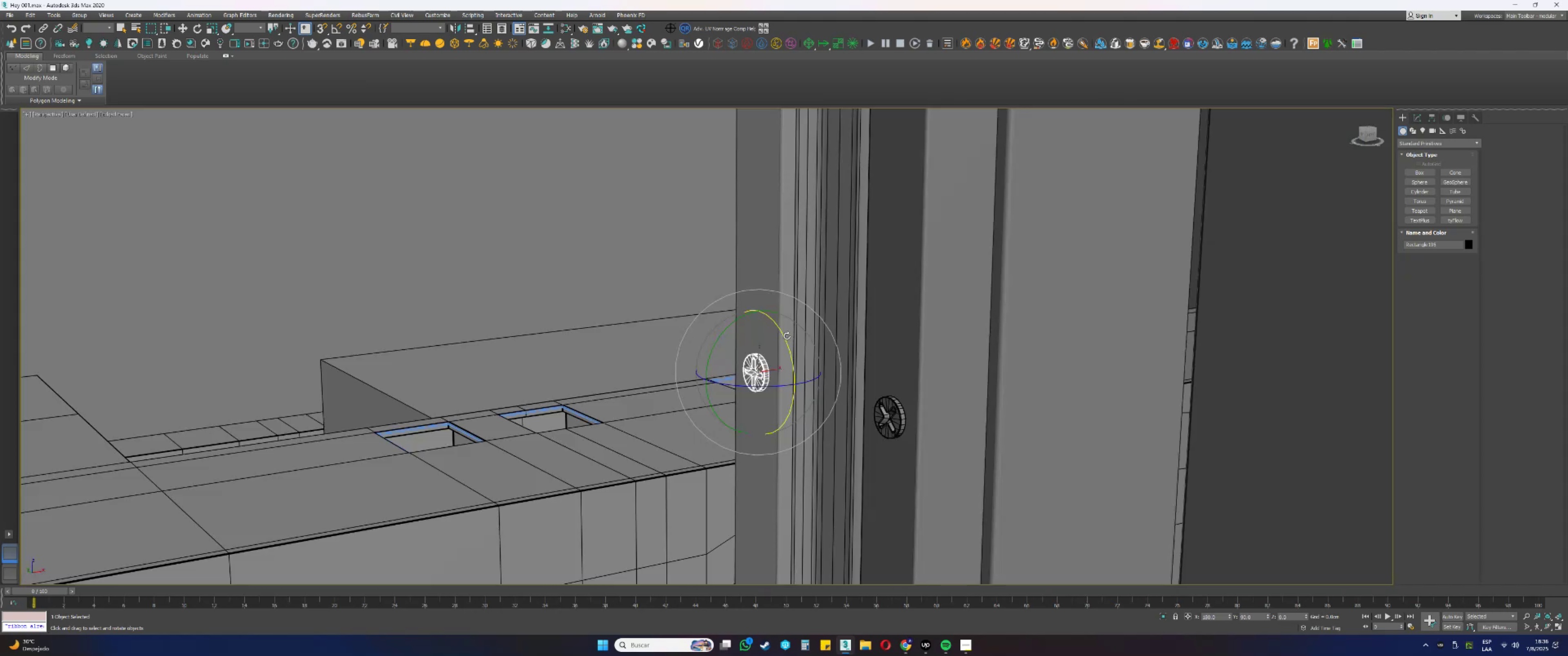 
left_click_drag(start_coordinate=[782, 333], to_coordinate=[787, 347])
 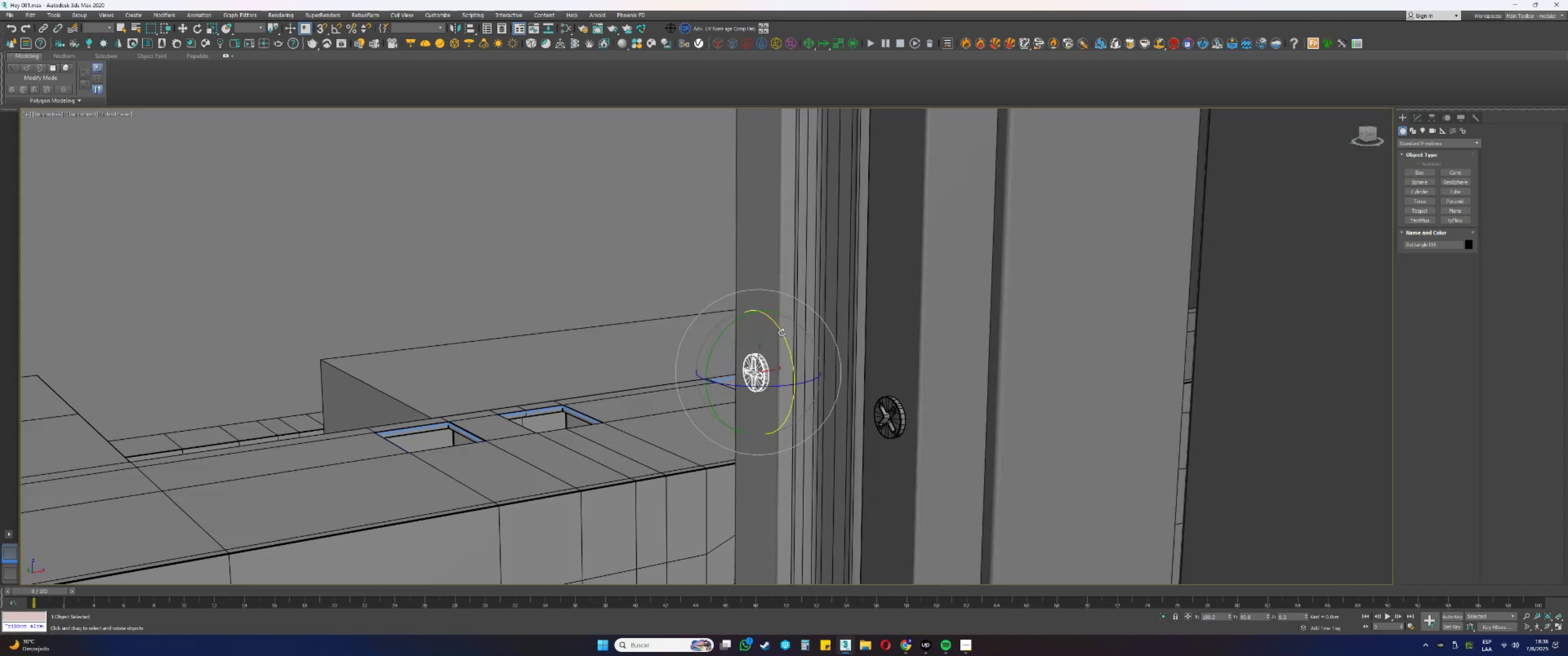 
left_click_drag(start_coordinate=[800, 368], to_coordinate=[808, 384])
 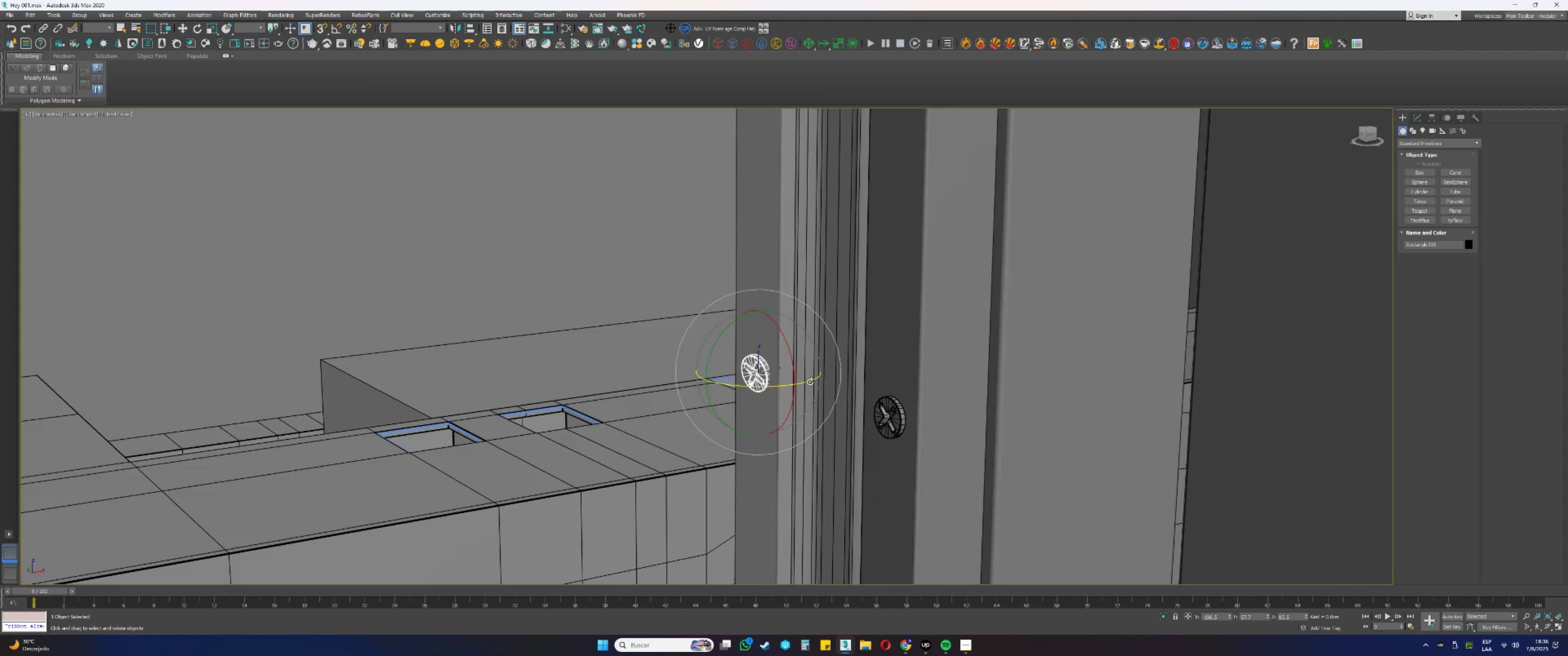 
key(Control+ControlLeft)
 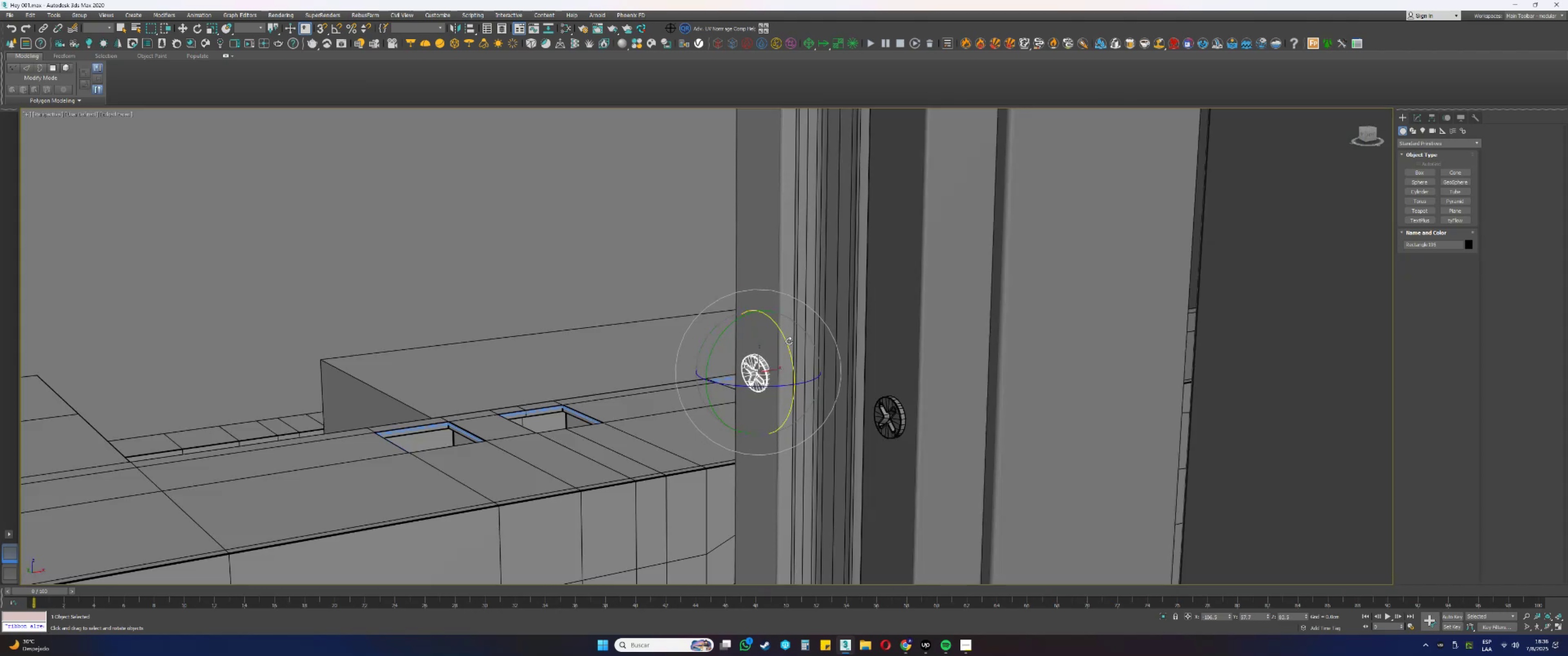 
key(Control+Z)
 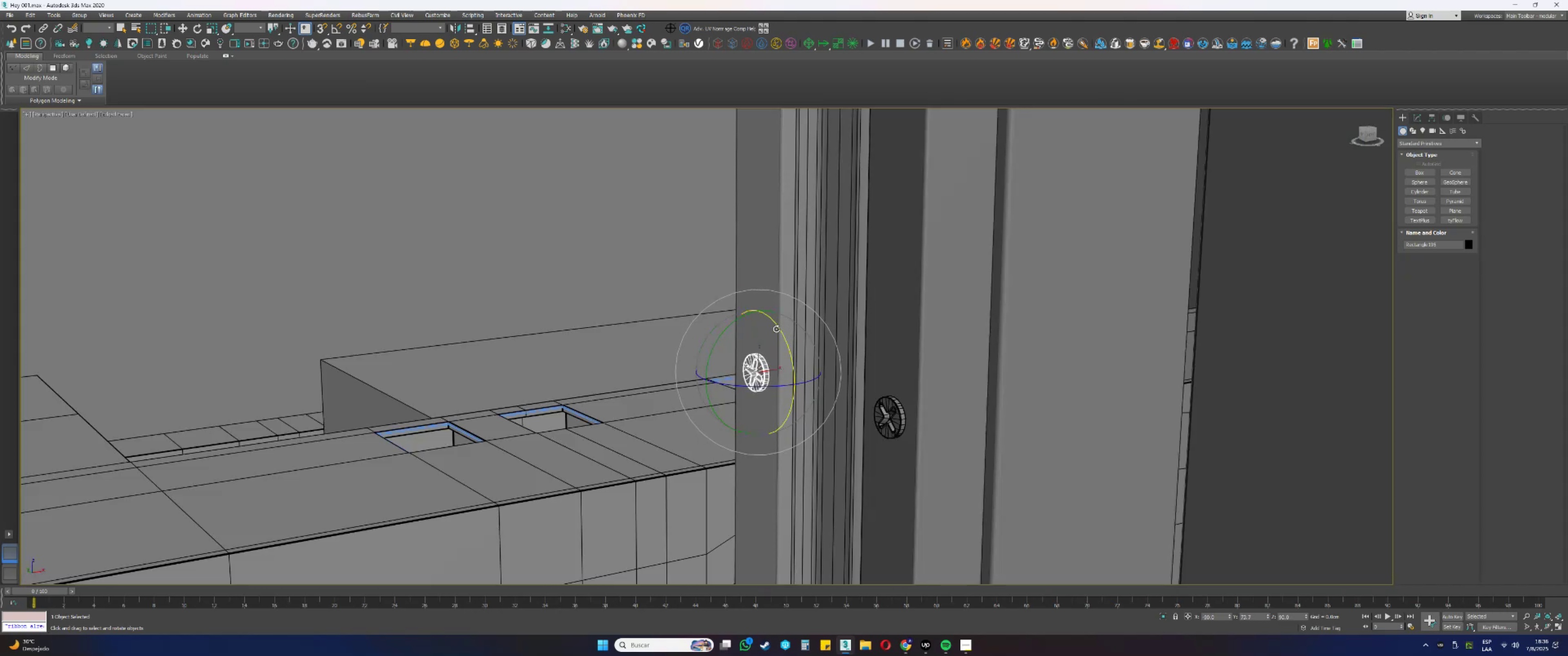 
left_click_drag(start_coordinate=[778, 330], to_coordinate=[791, 374])
 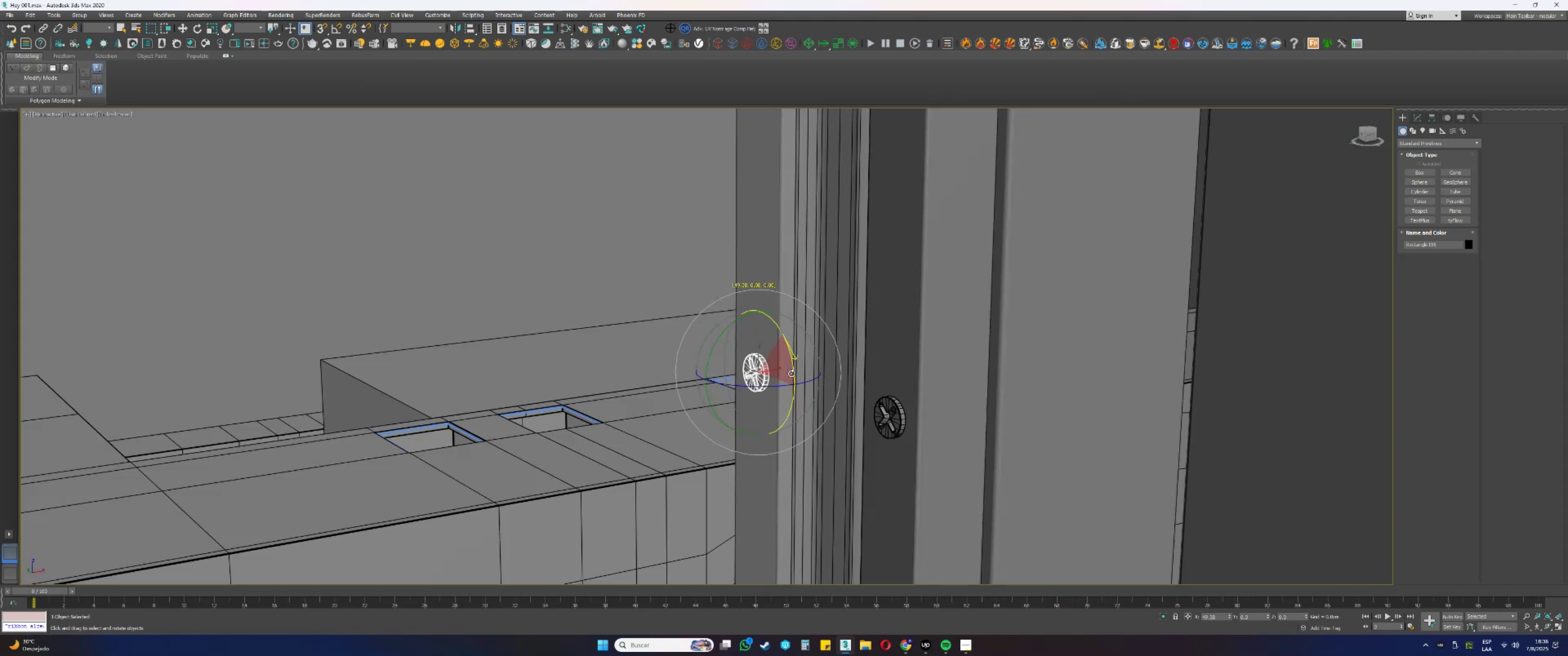 
key(F3)
 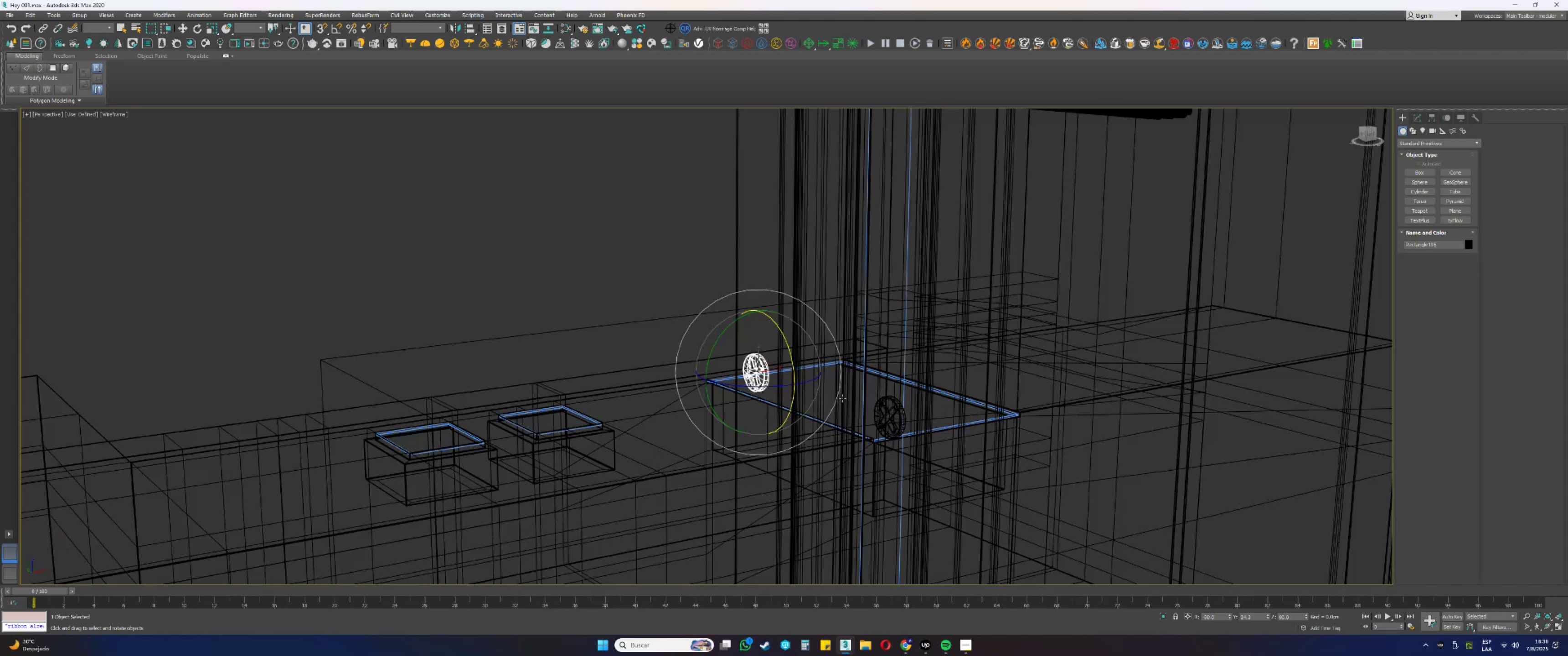 
scroll: coordinate [877, 338], scroll_direction: down, amount: 4.0
 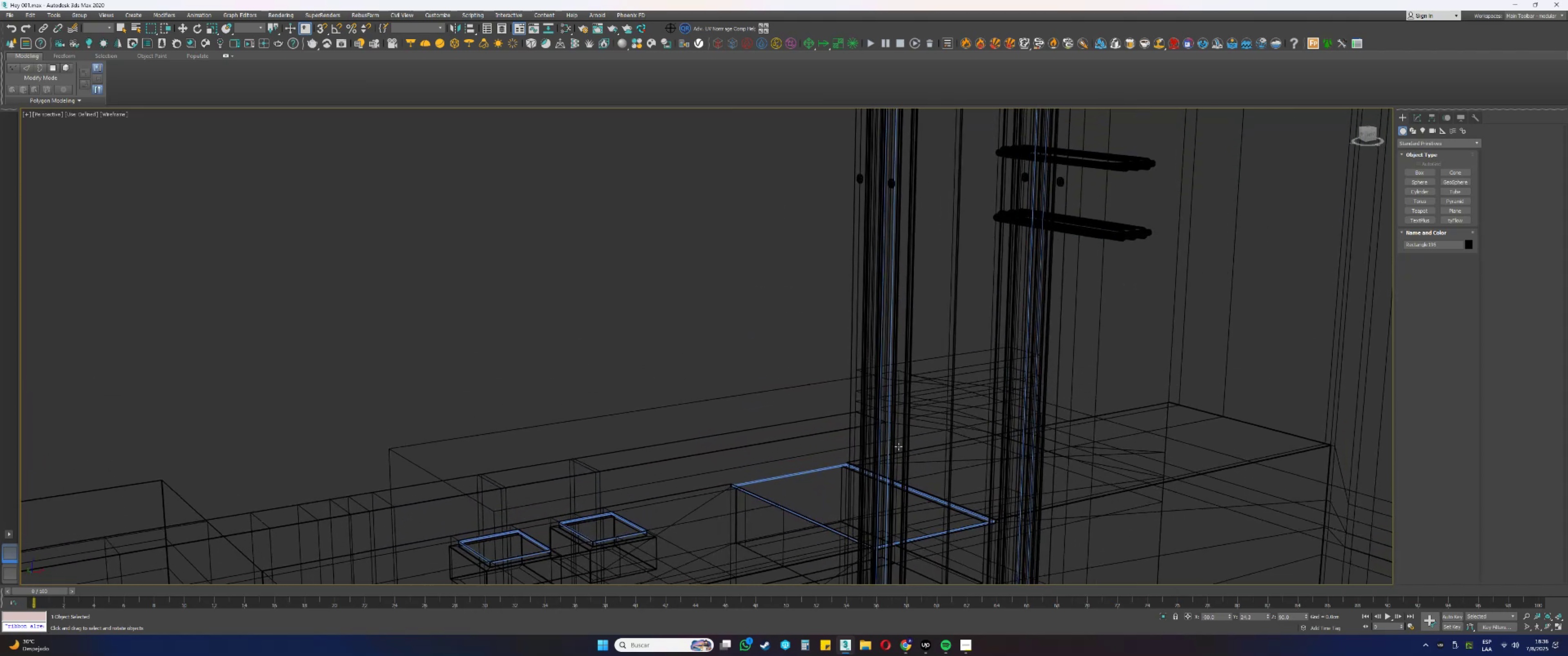 
scroll: coordinate [882, 329], scroll_direction: up, amount: 3.0
 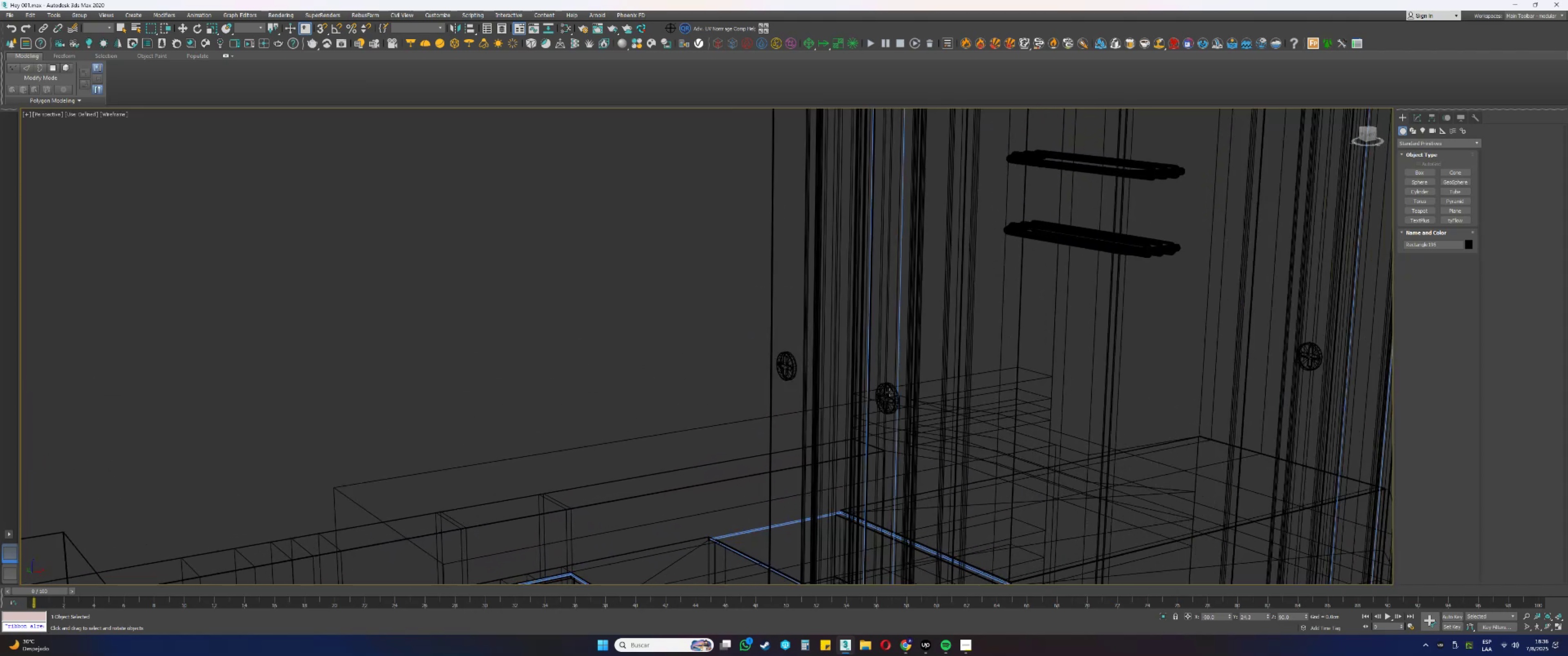 
left_click([890, 393])
 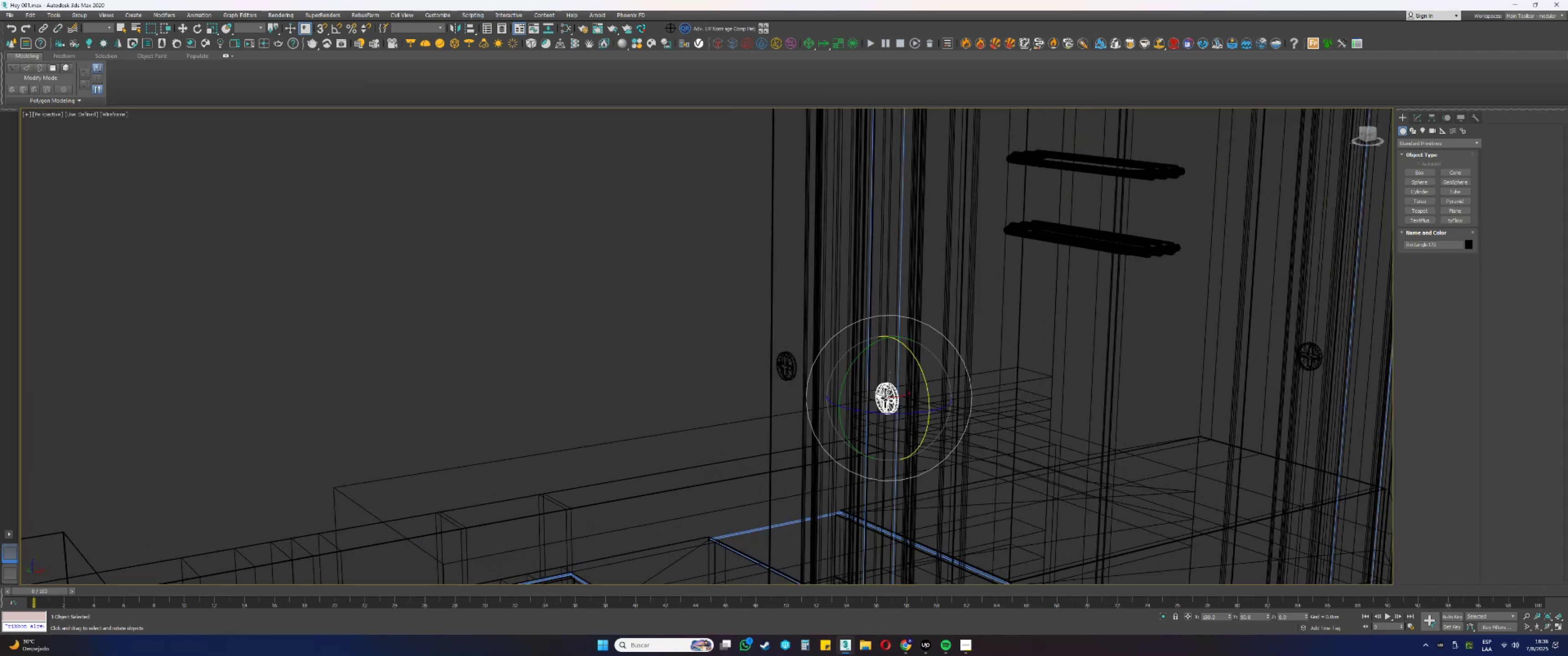 
key(F3)
 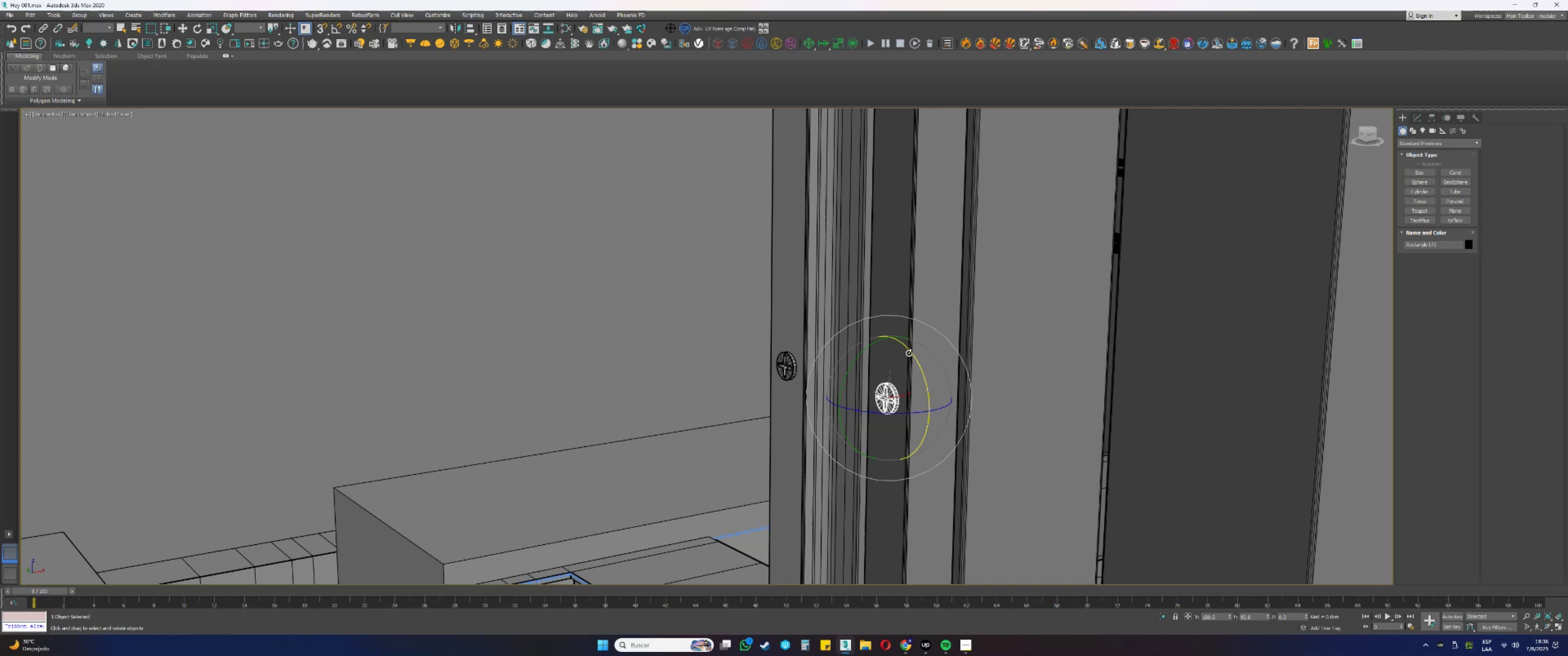 
left_click_drag(start_coordinate=[912, 352], to_coordinate=[926, 397])
 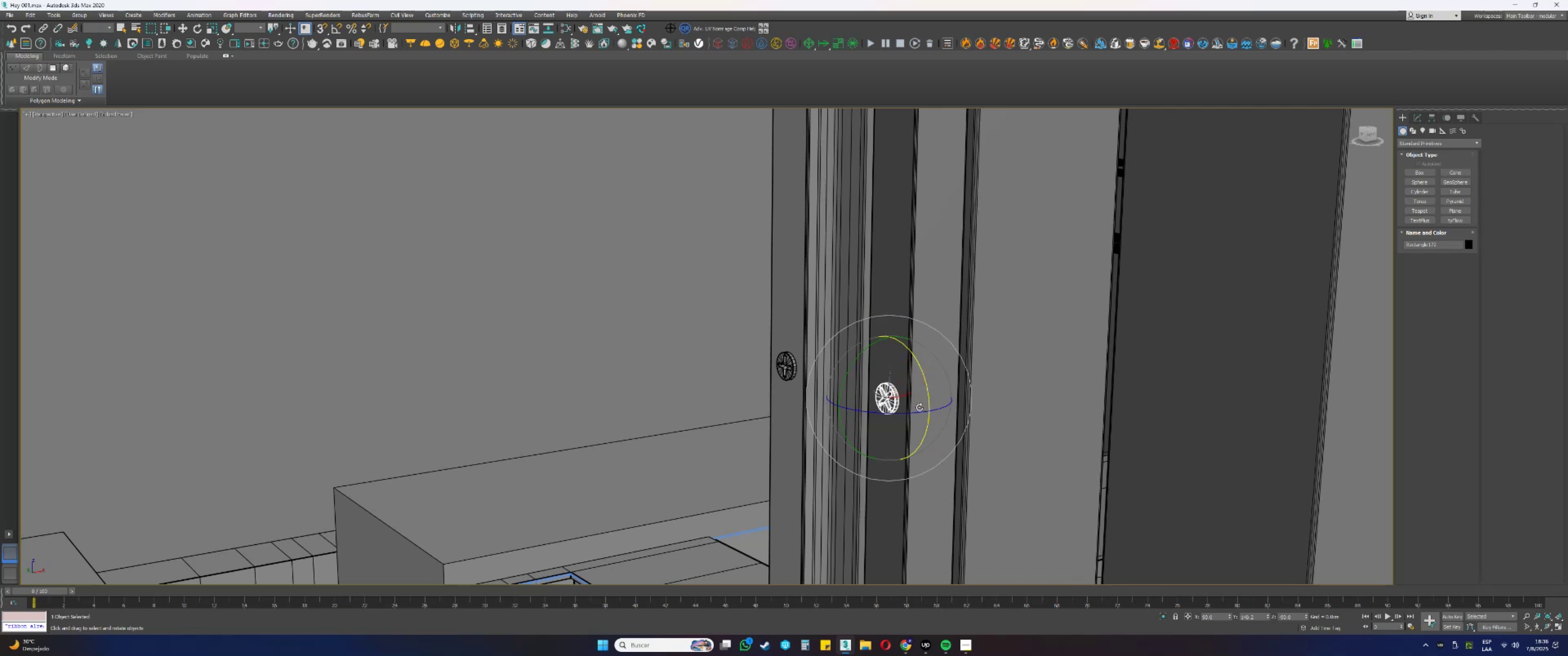 
key(F3)
 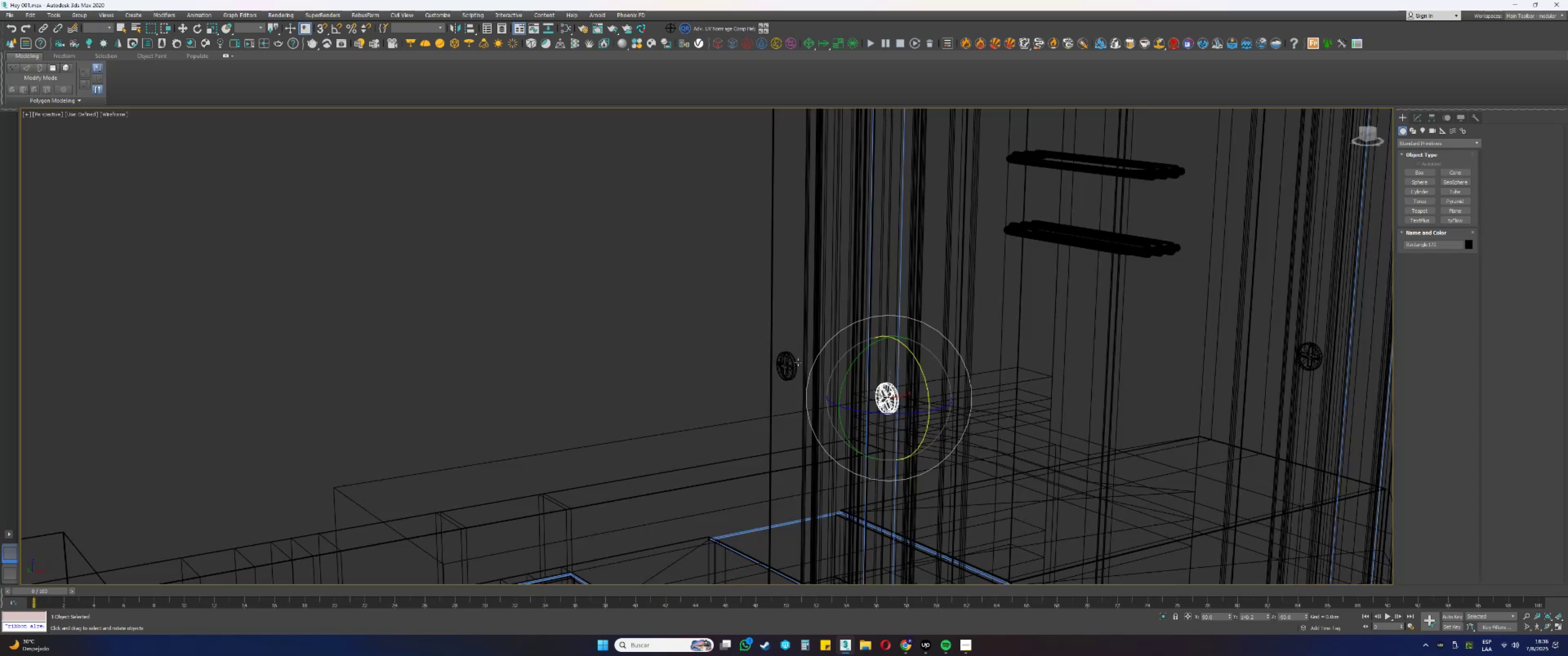 
left_click([791, 359])
 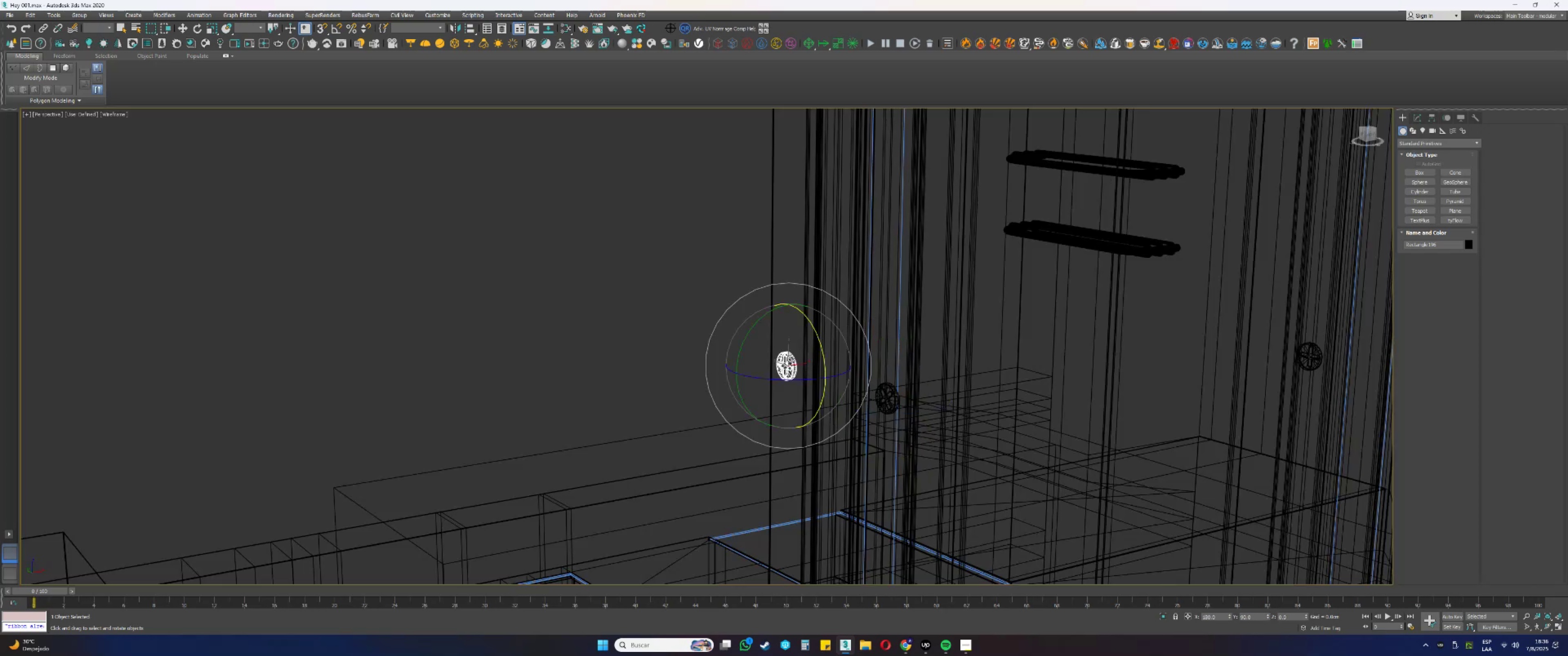 
key(F3)
 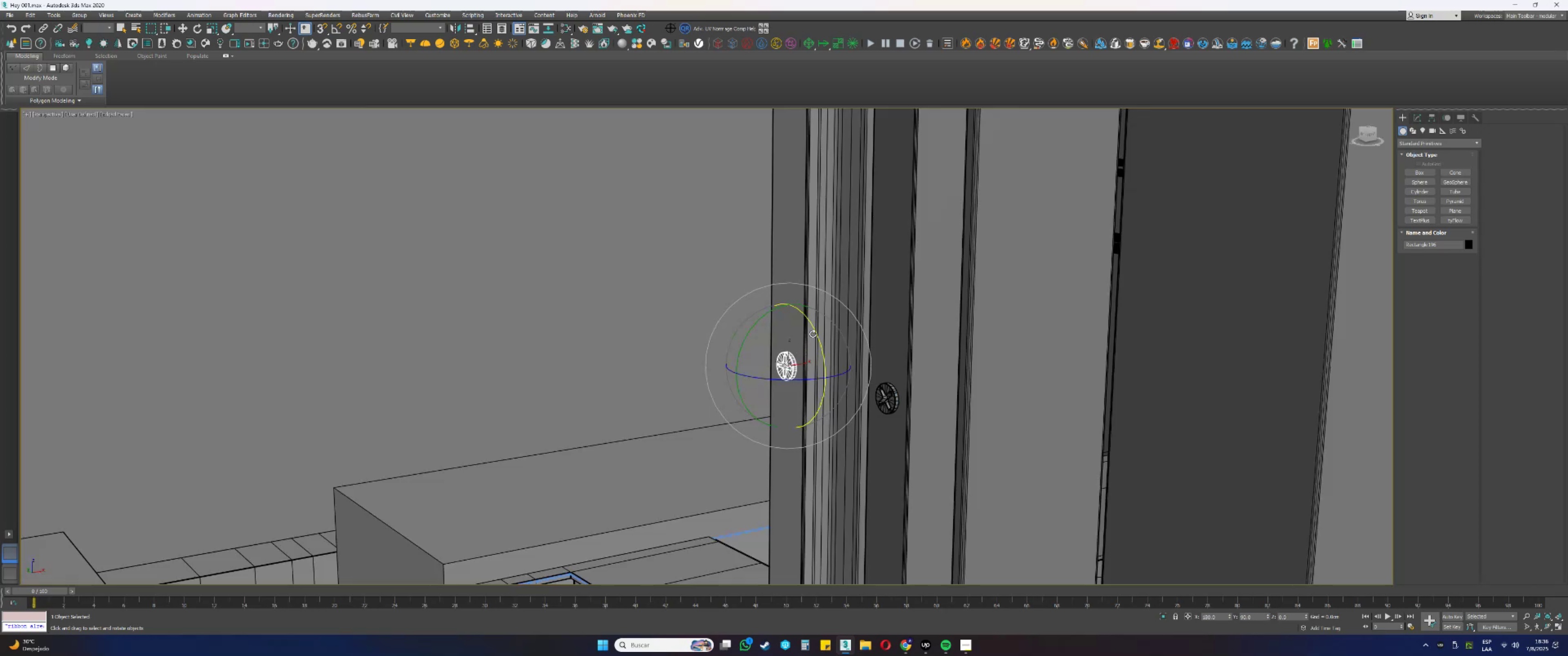 
left_click_drag(start_coordinate=[810, 322], to_coordinate=[825, 361])
 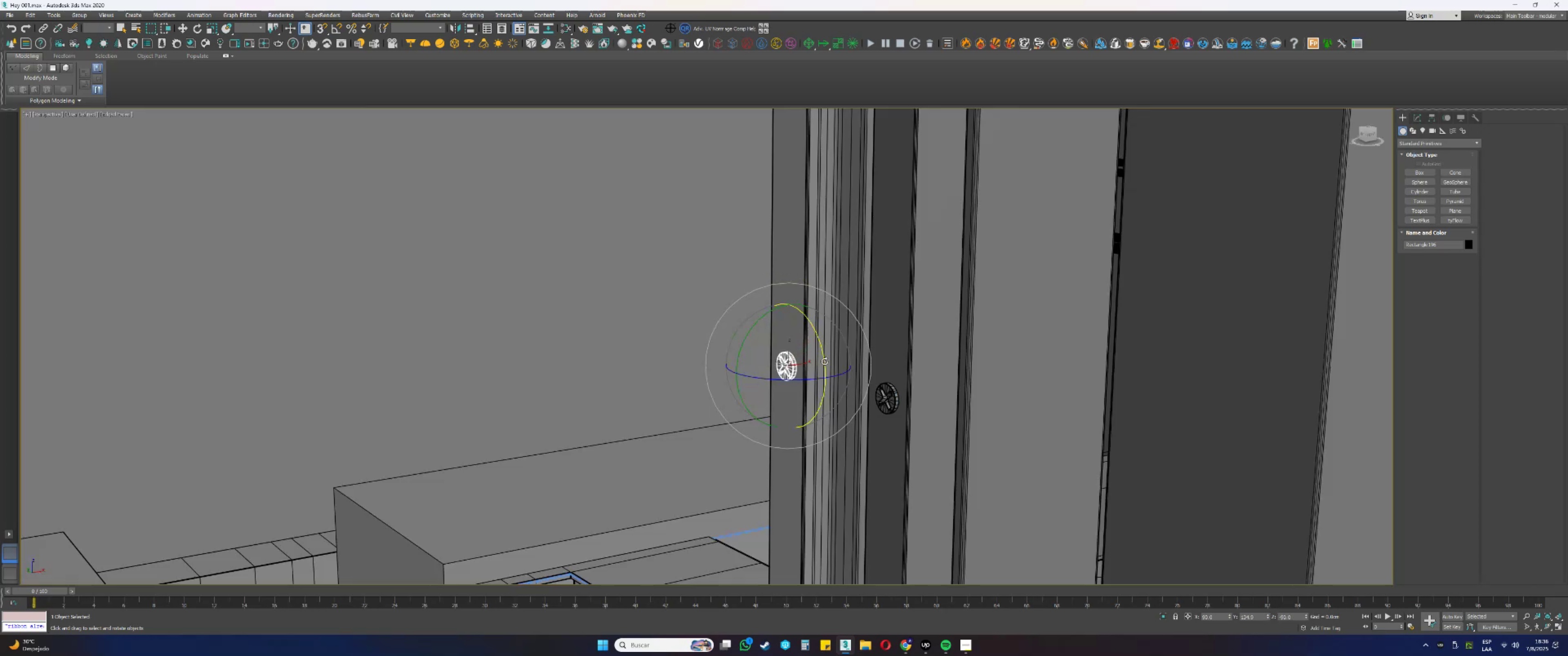 
scroll: coordinate [834, 400], scroll_direction: down, amount: 1.0
 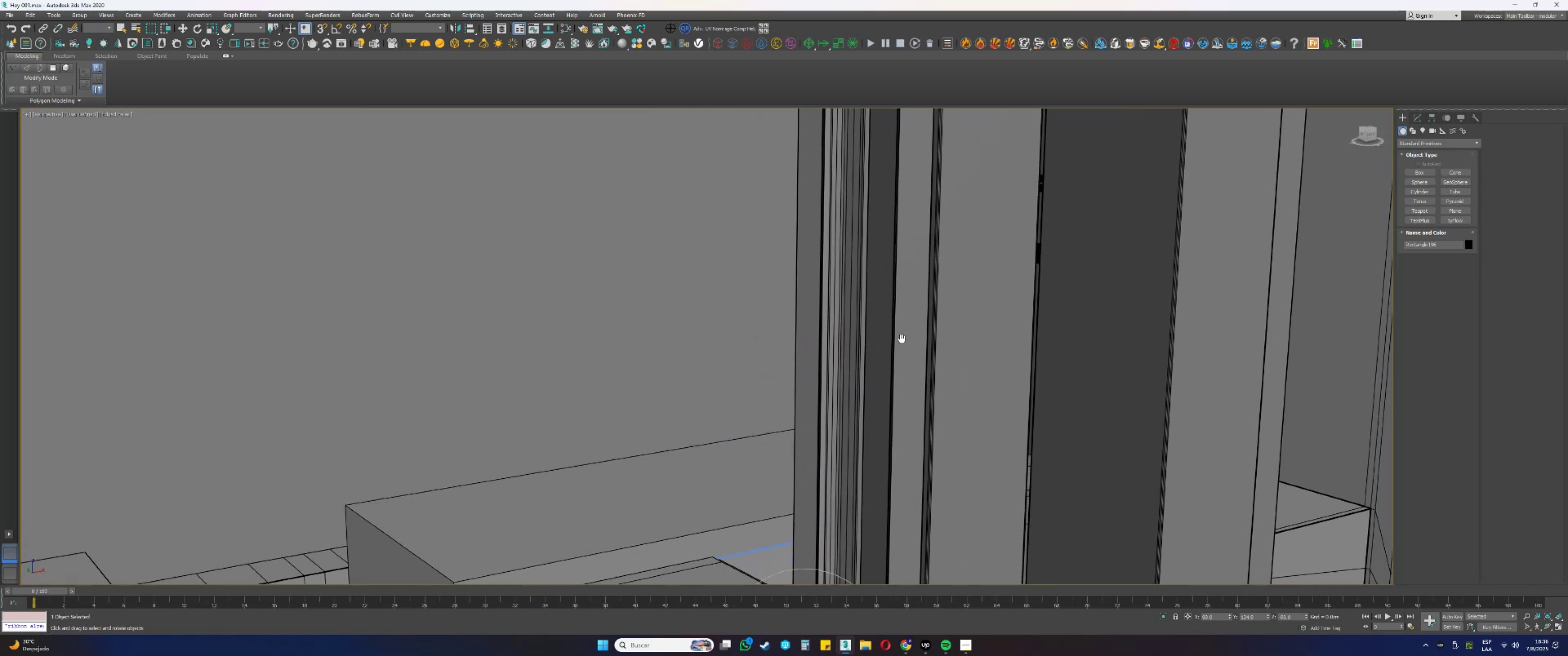 
scroll: coordinate [873, 246], scroll_direction: up, amount: 1.0
 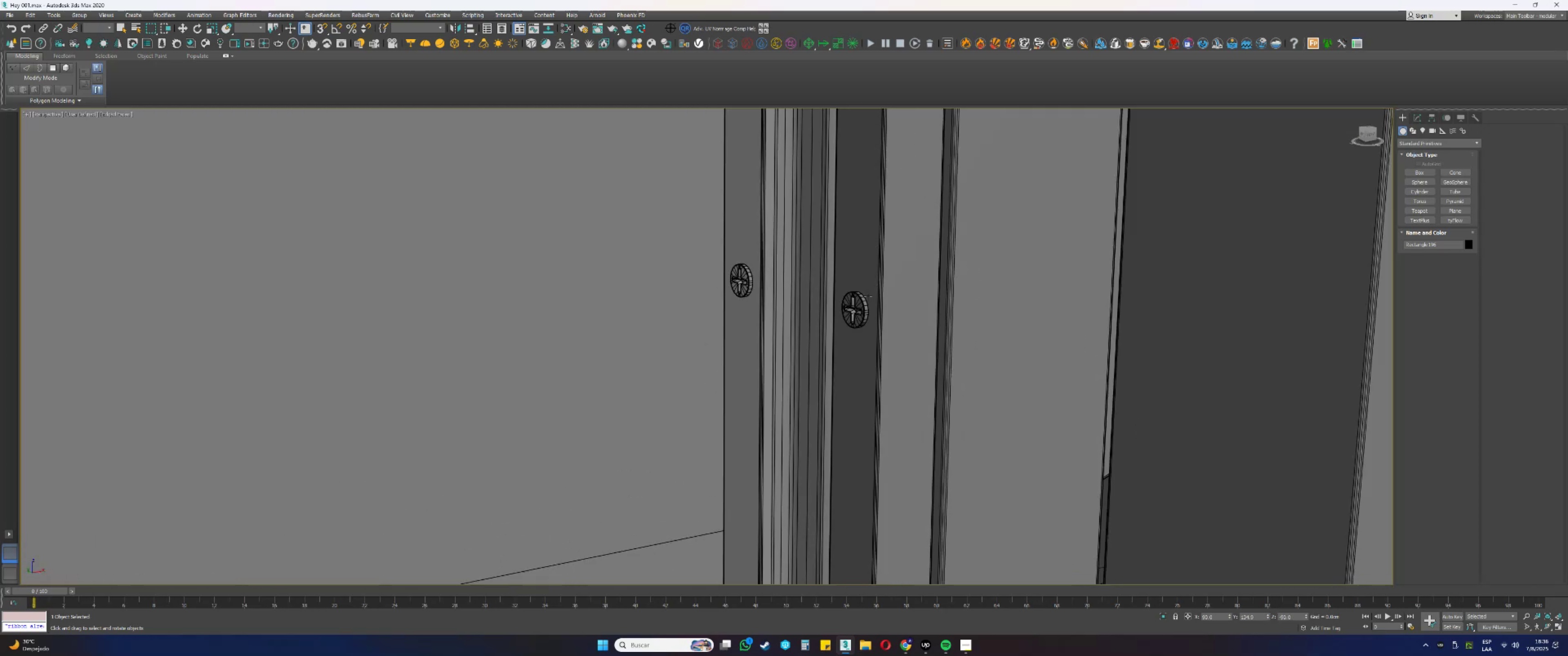 
left_click([859, 300])
 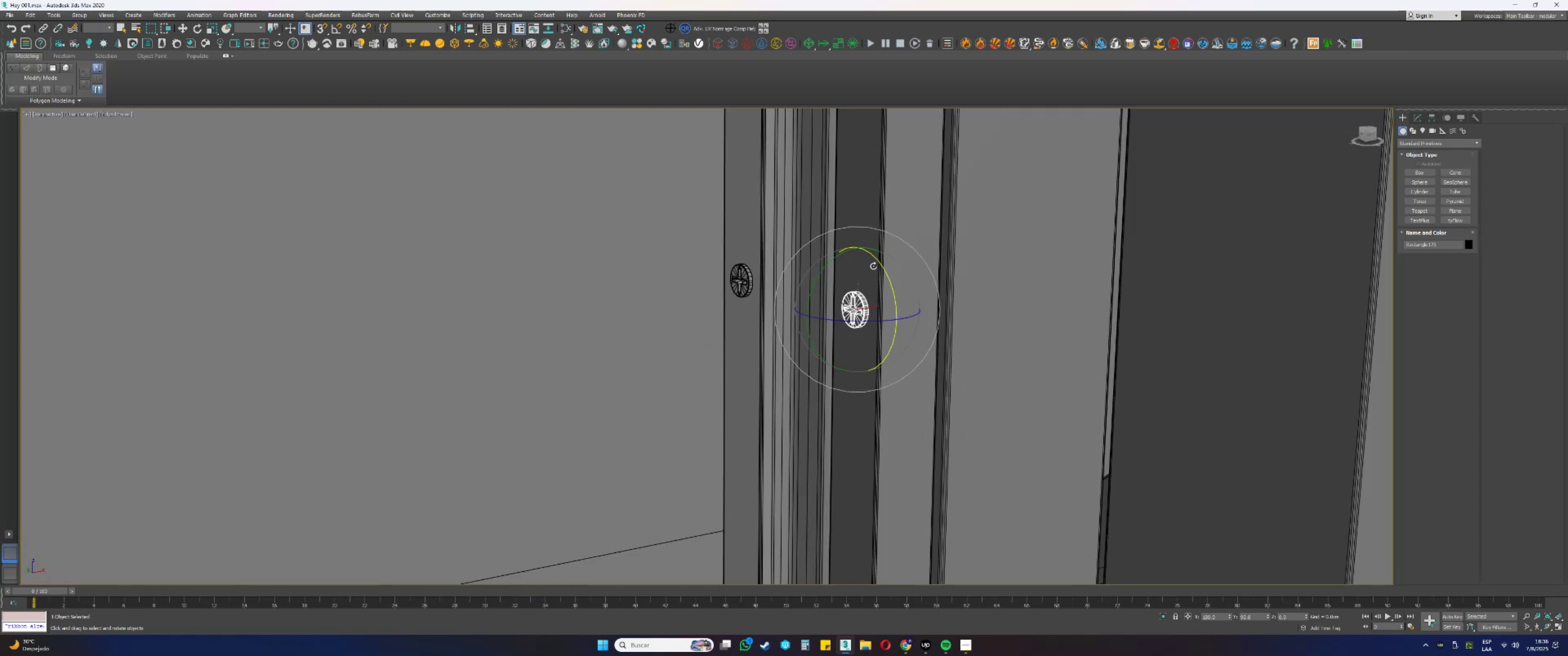 
left_click_drag(start_coordinate=[881, 264], to_coordinate=[894, 309])
 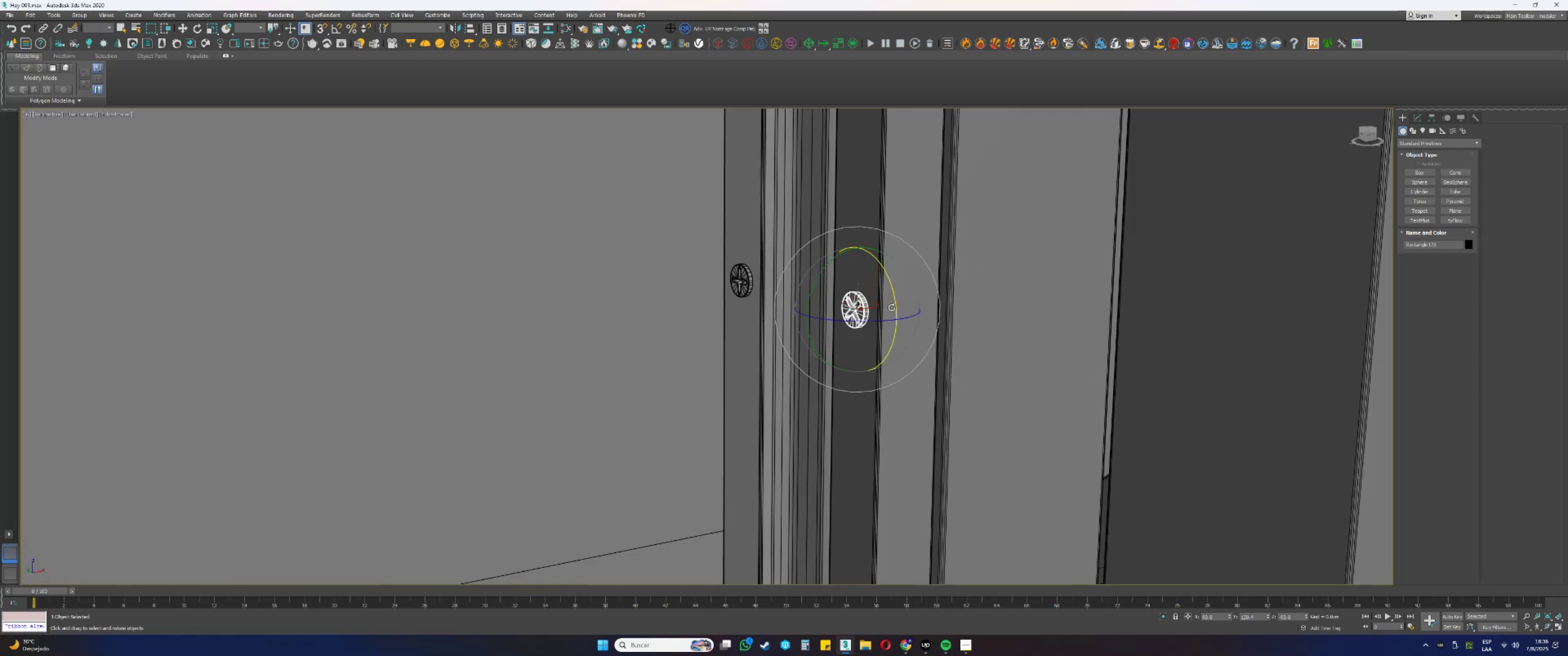 
key(F3)
 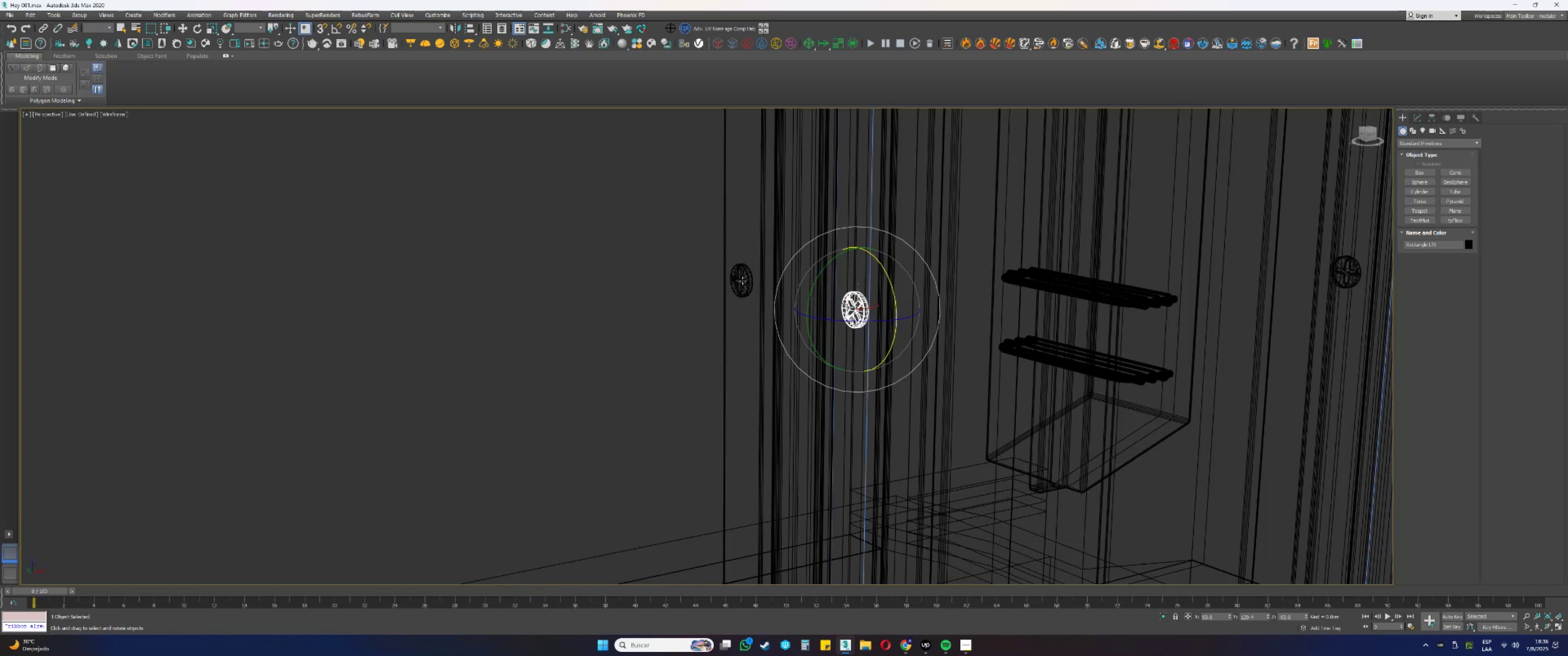 
left_click([743, 273])
 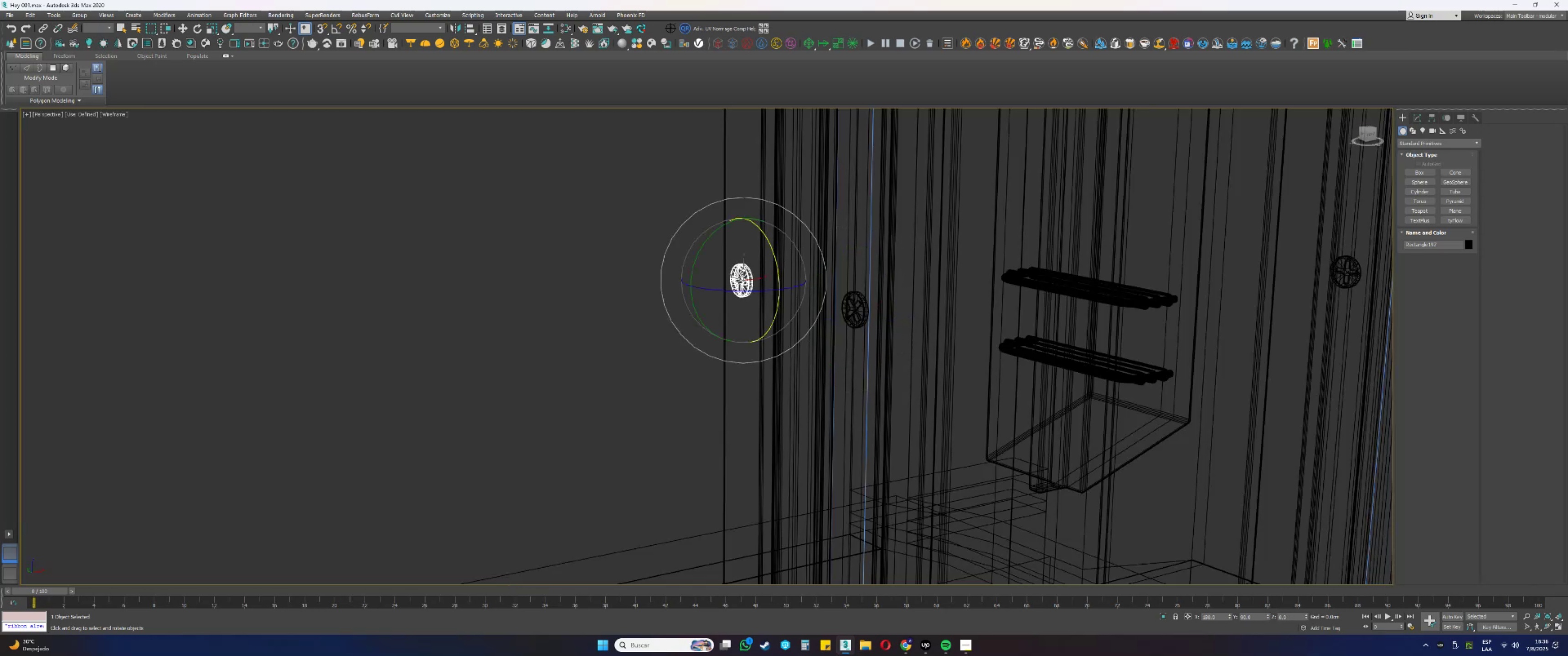 
key(F3)
 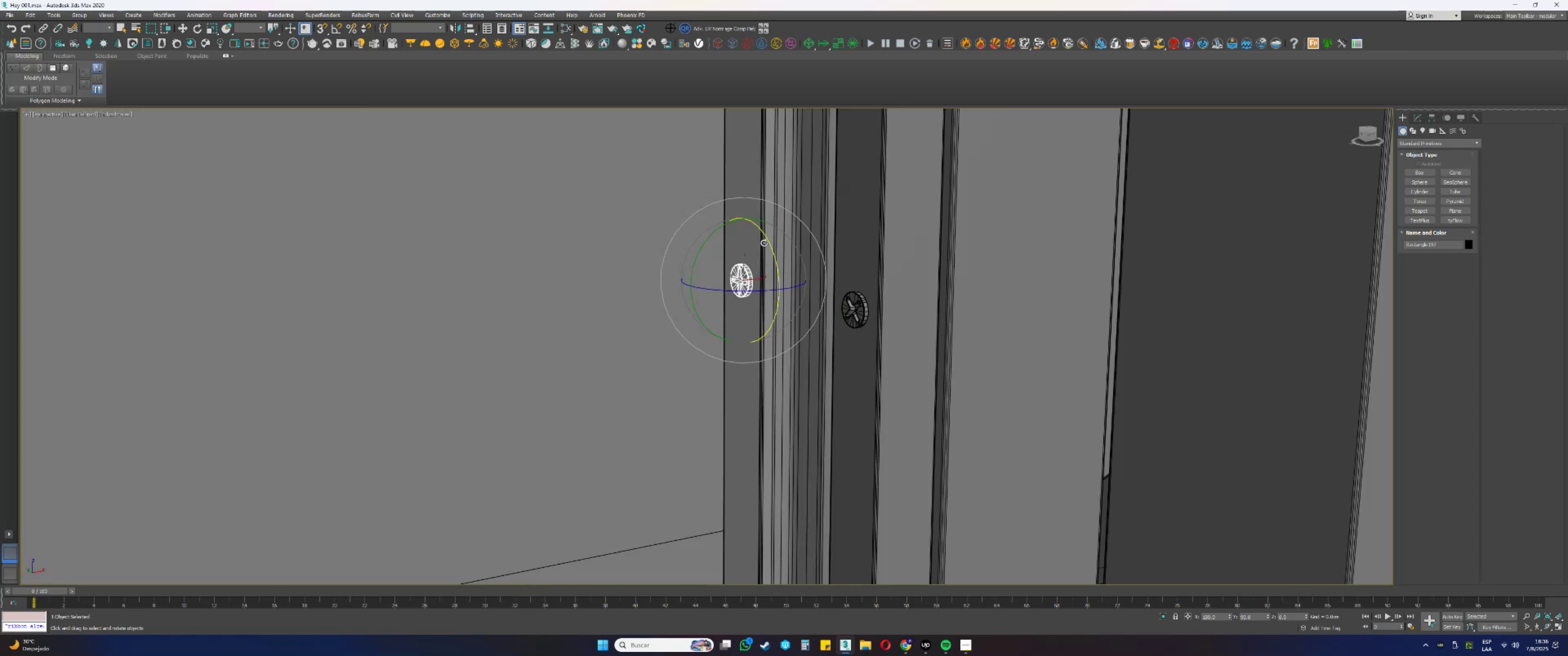 
left_click_drag(start_coordinate=[767, 240], to_coordinate=[776, 260])
 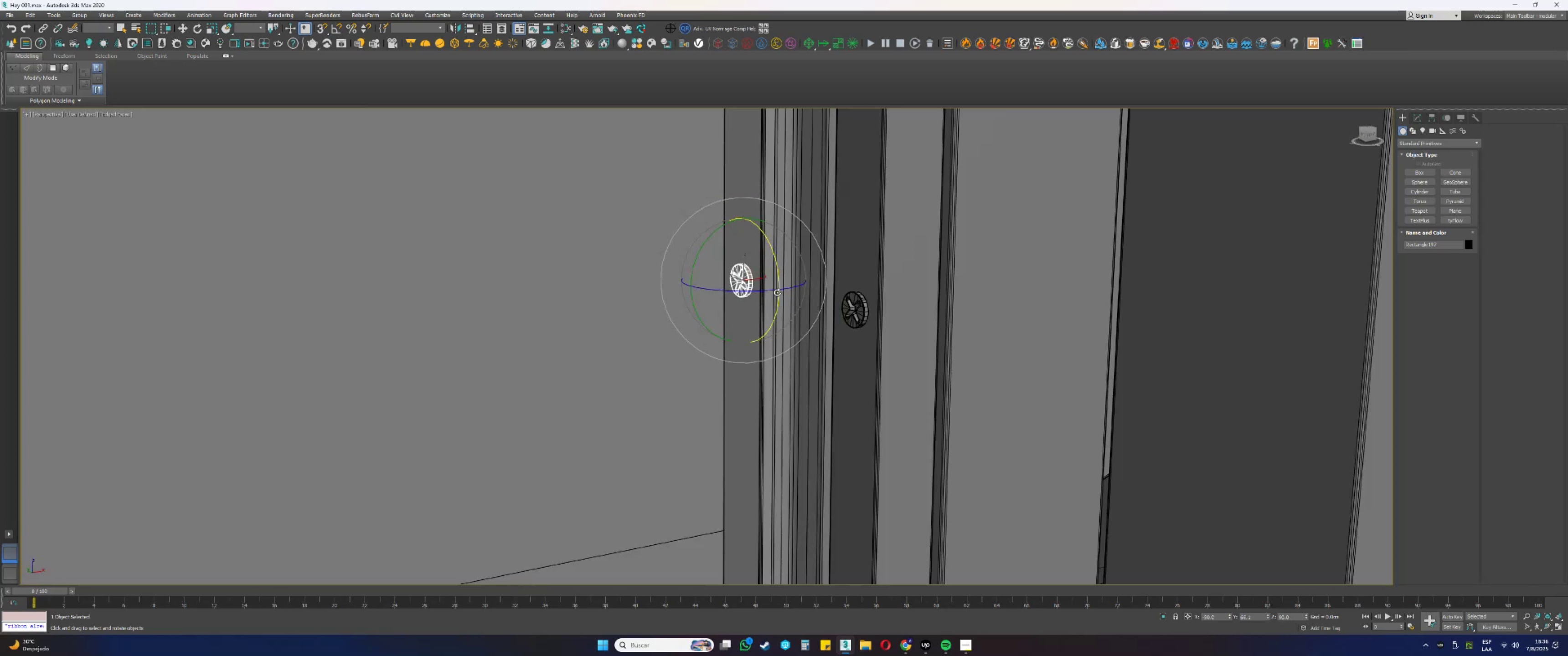 
key(Alt+AltLeft)
 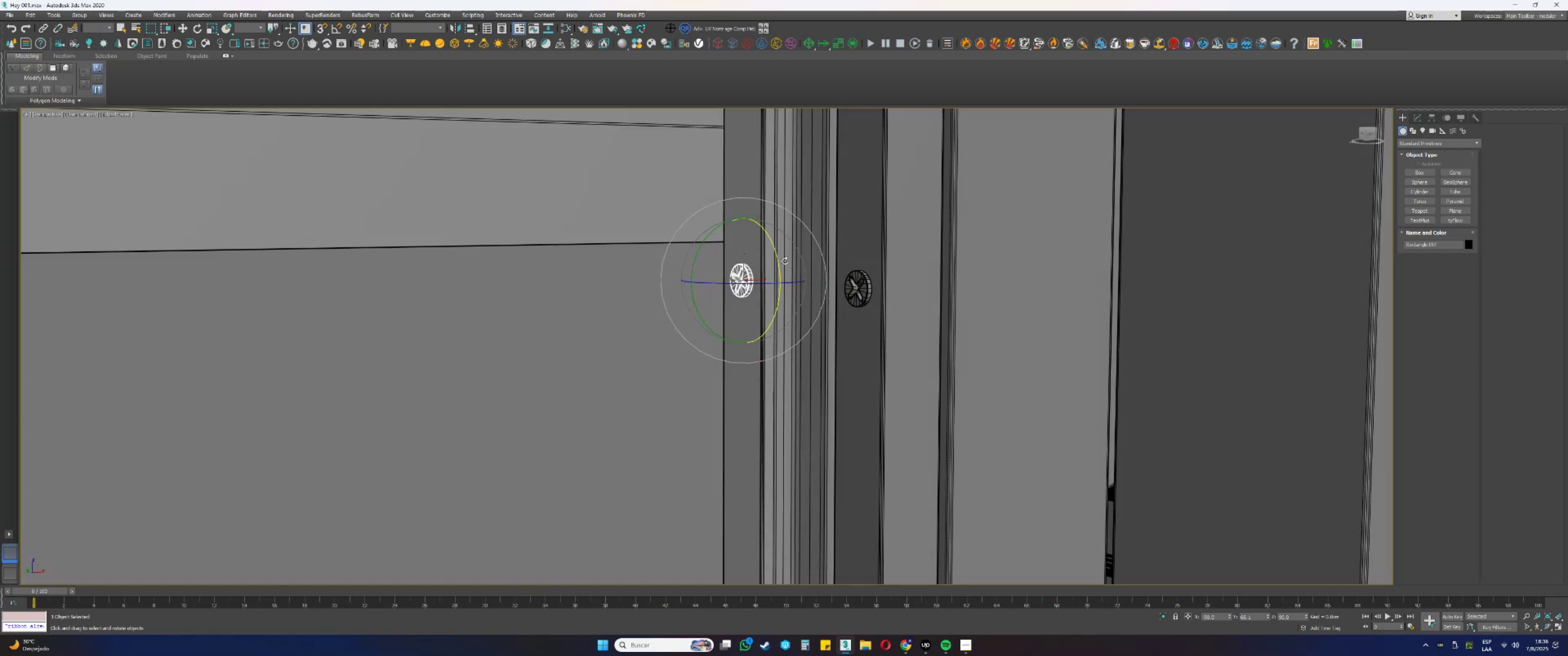 
left_click_drag(start_coordinate=[774, 252], to_coordinate=[767, 195])
 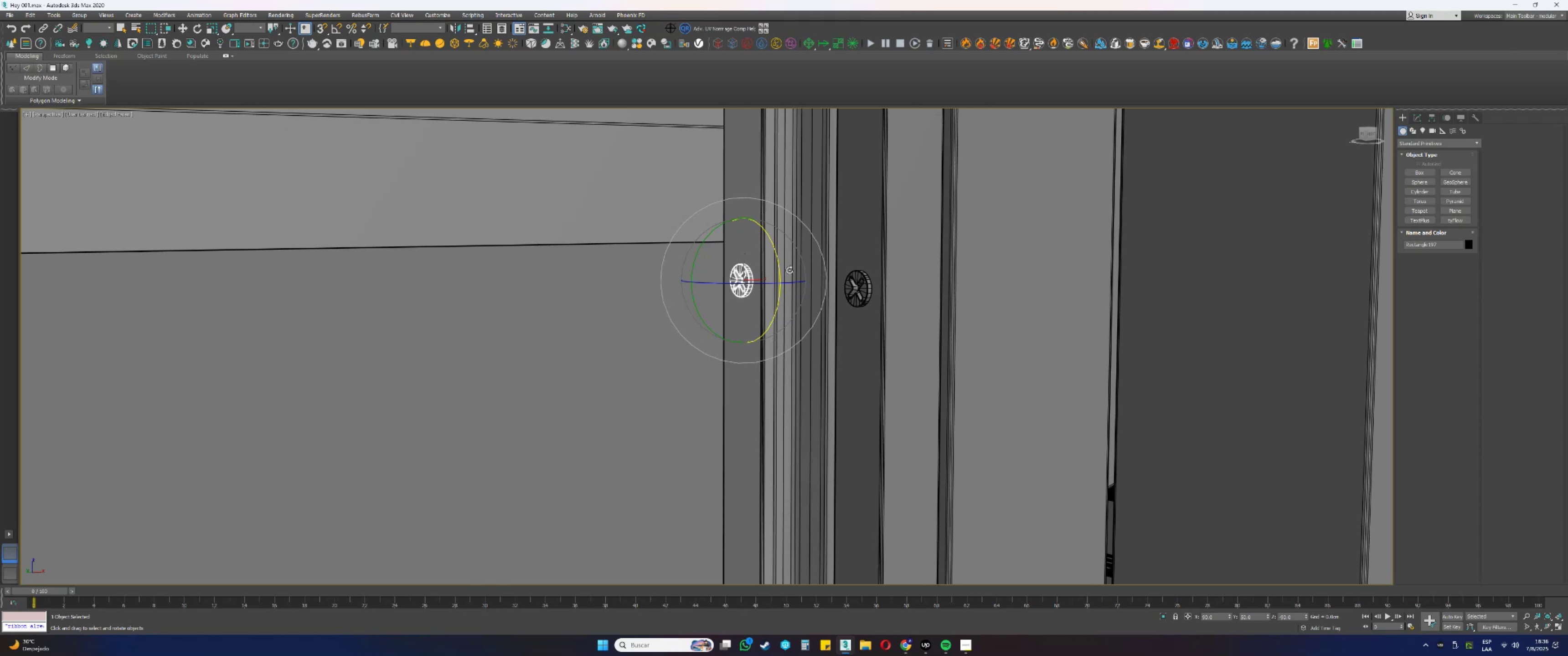 
left_click_drag(start_coordinate=[776, 258], to_coordinate=[775, 238])
 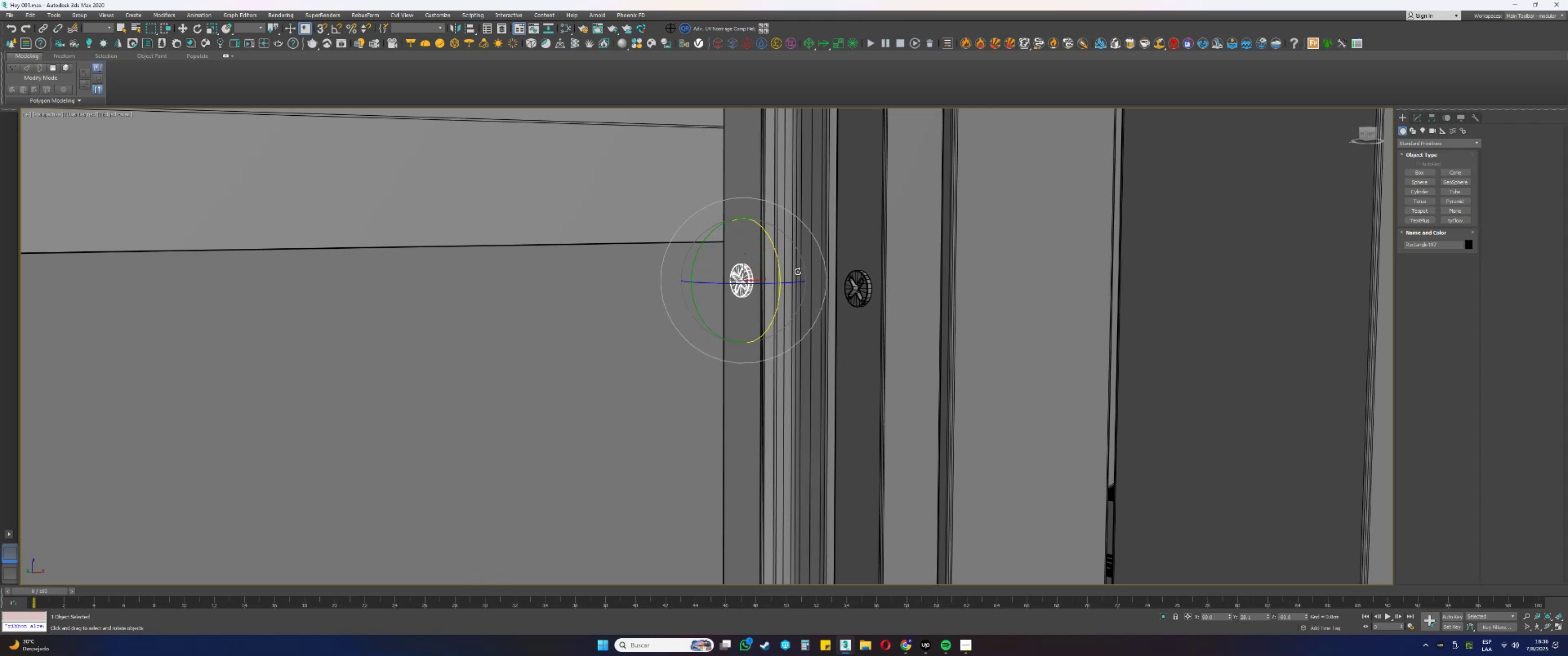 
left_click_drag(start_coordinate=[777, 265], to_coordinate=[777, 248])
 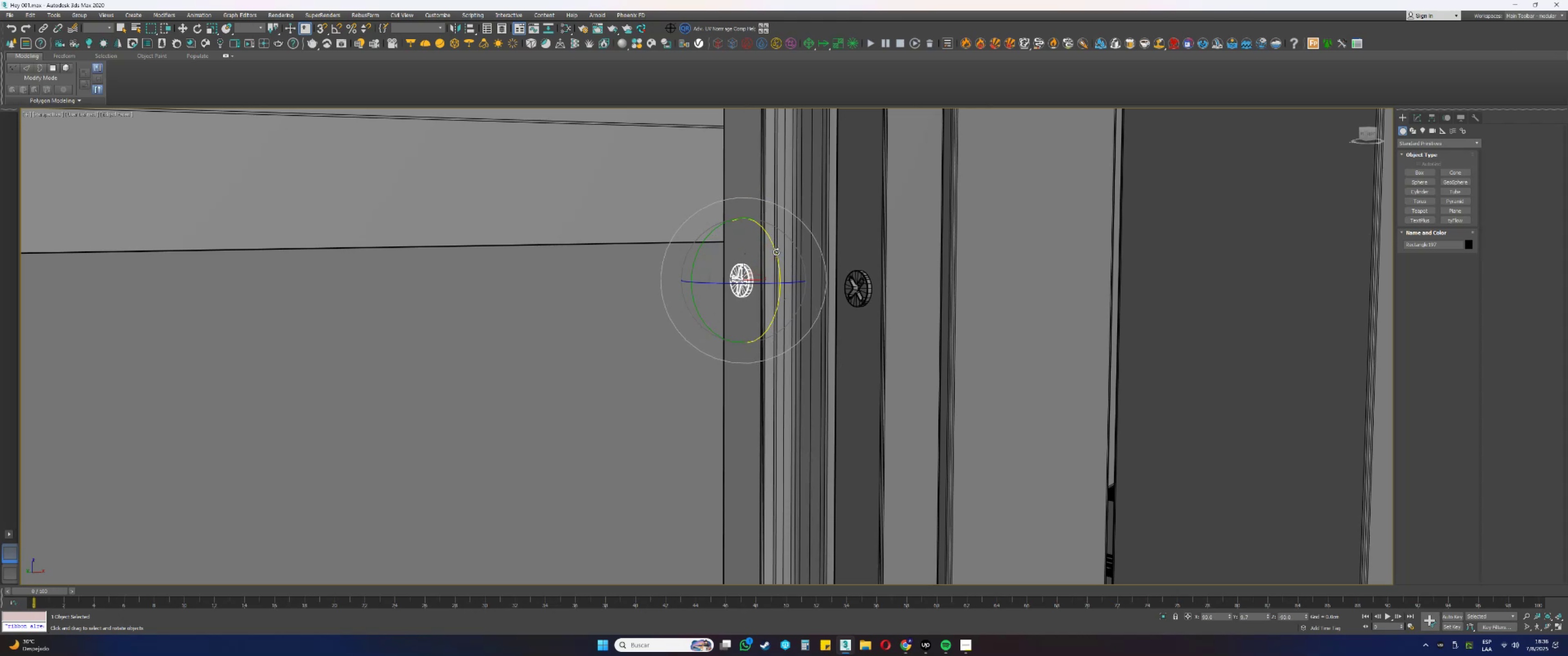 
scroll: coordinate [795, 357], scroll_direction: down, amount: 5.0
 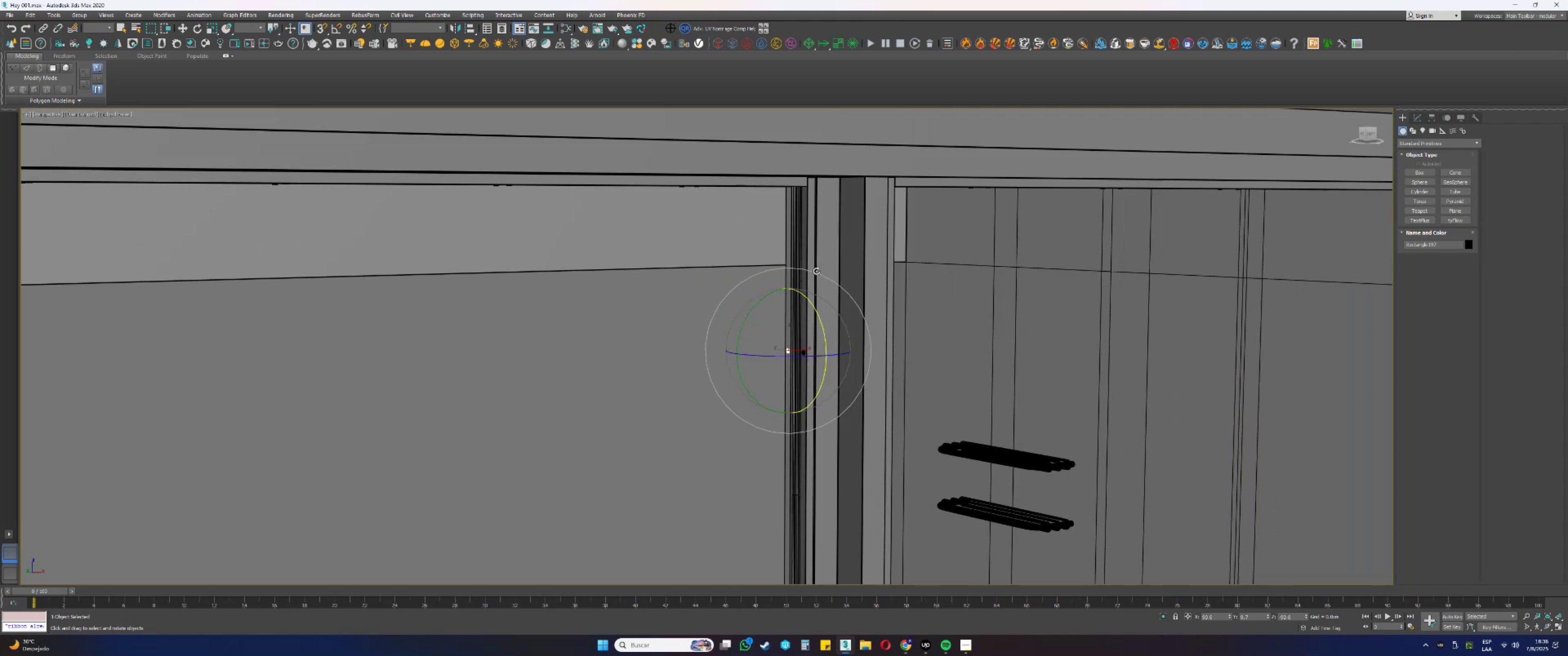 
hold_key(key=AltLeft, duration=0.64)
 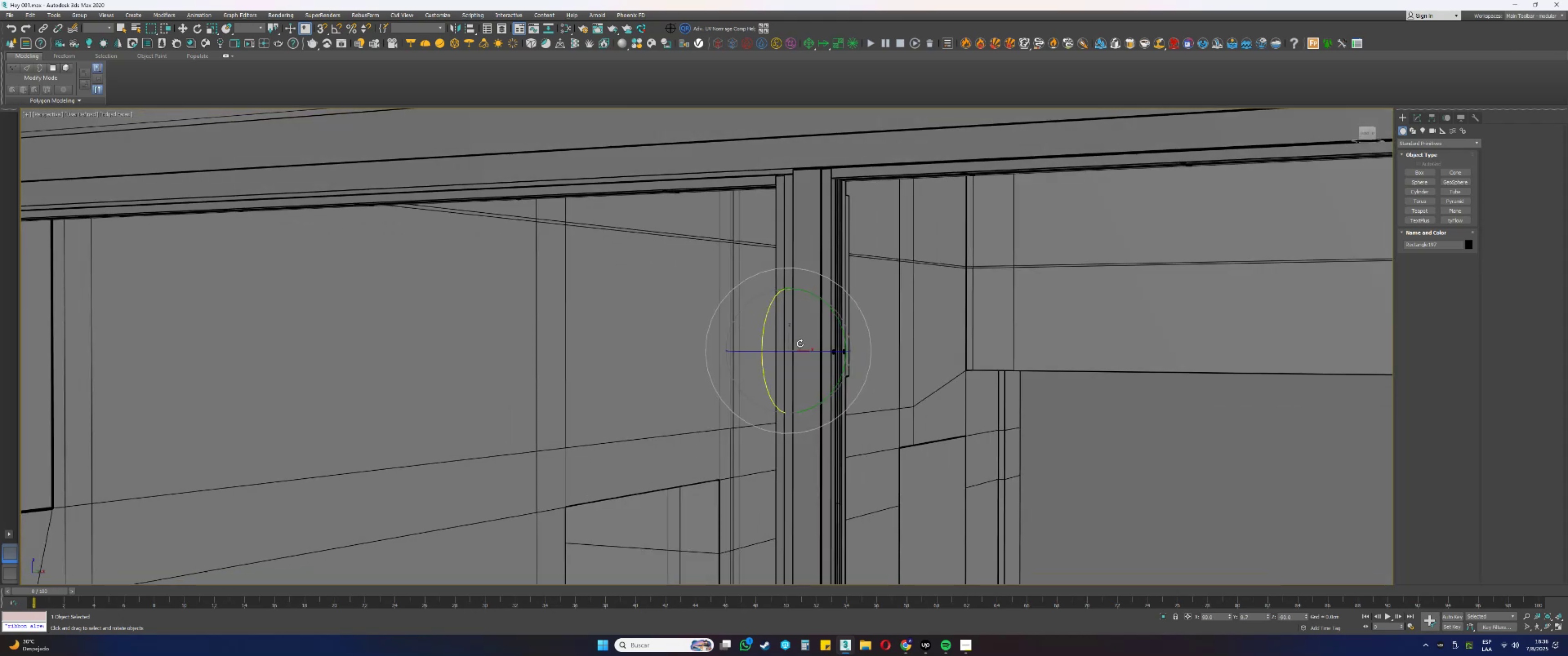 
key(Alt+AltLeft)
 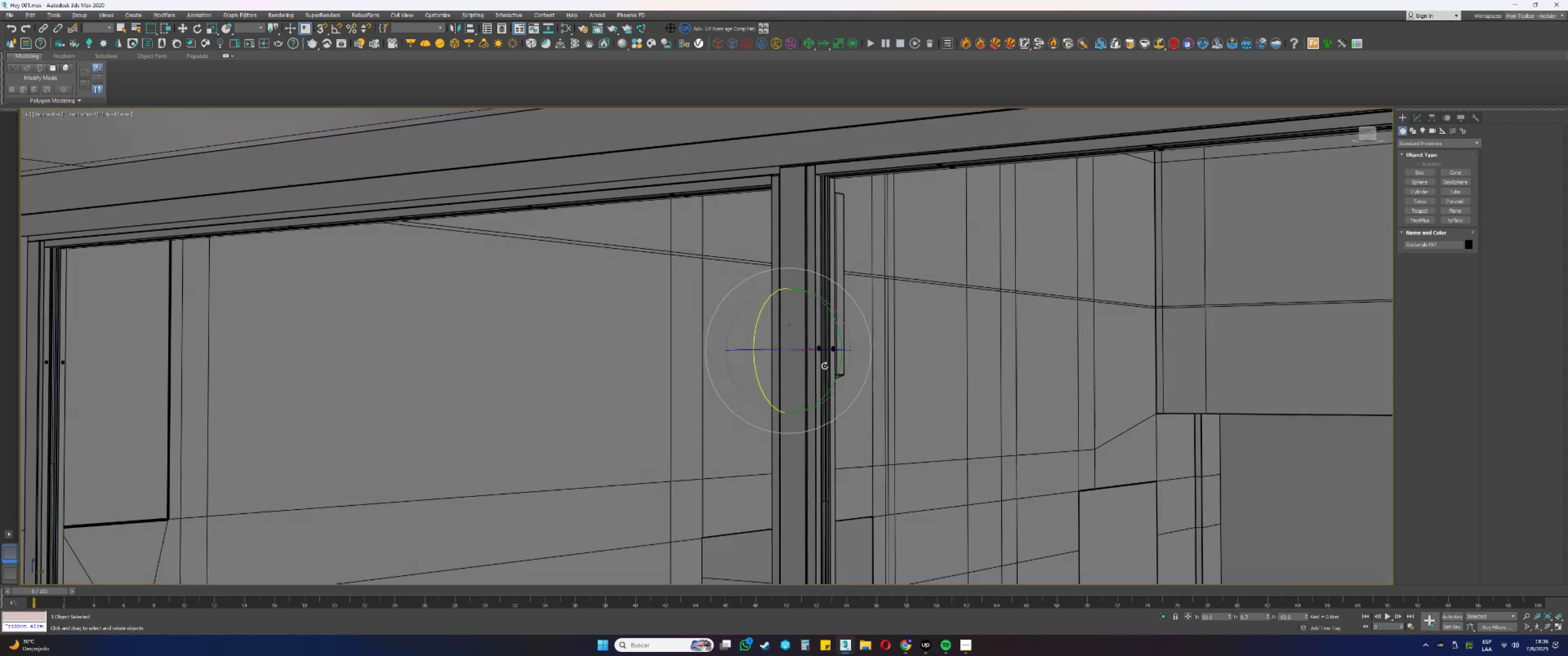 
scroll: coordinate [816, 347], scroll_direction: up, amount: 4.0
 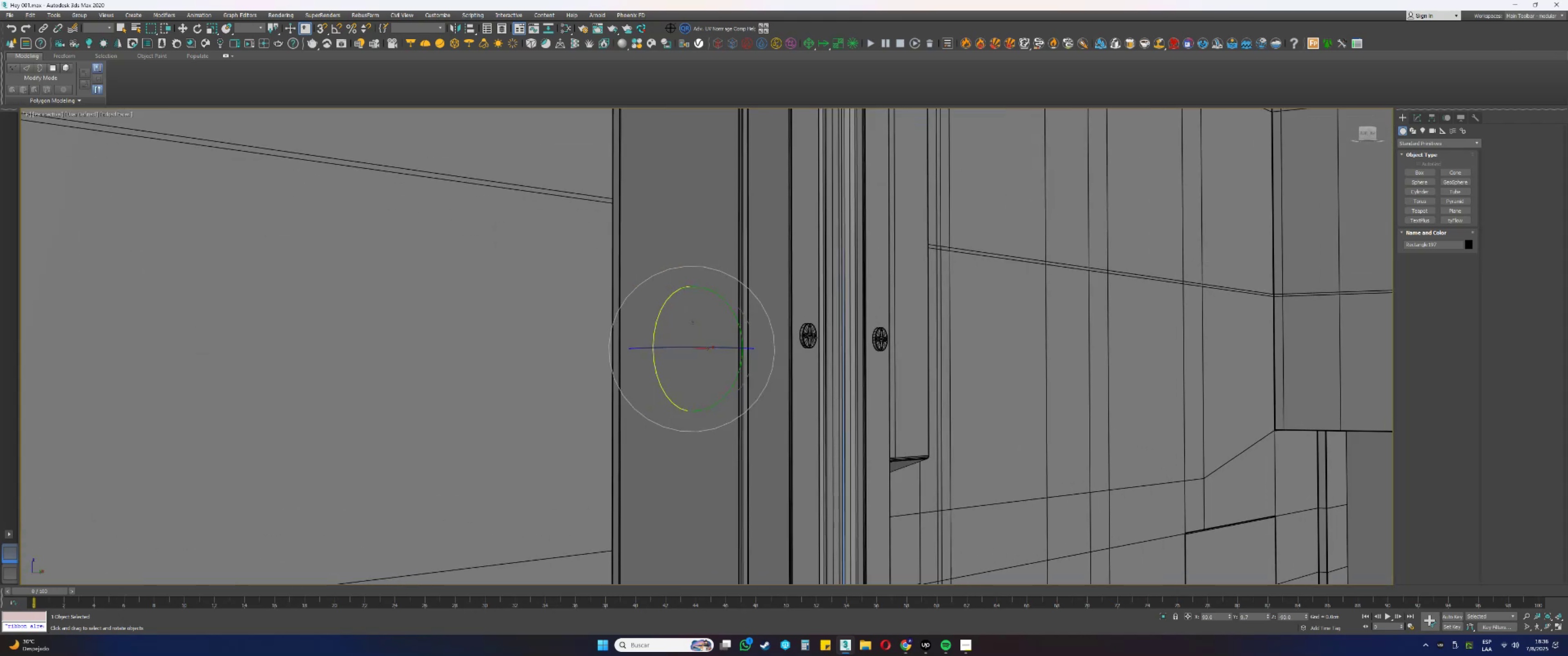 
key(F3)
 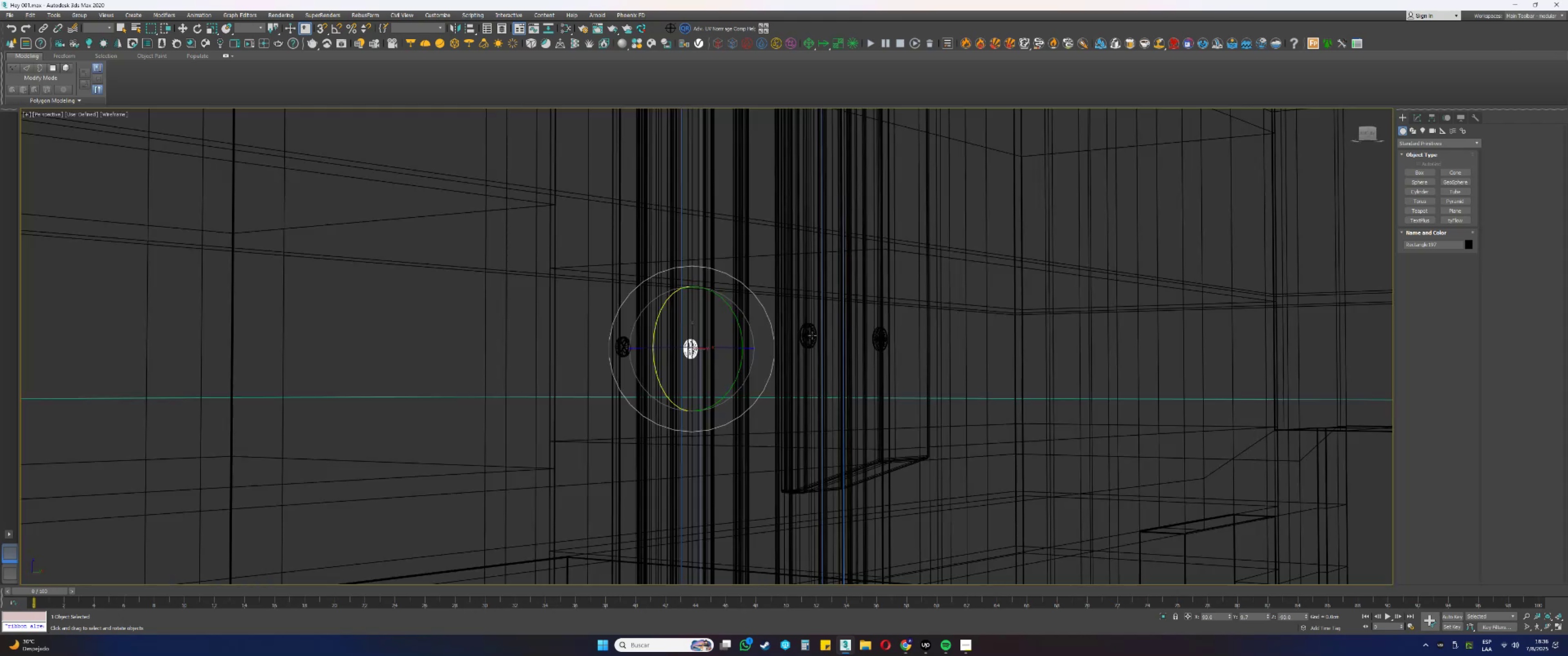 
left_click([812, 335])
 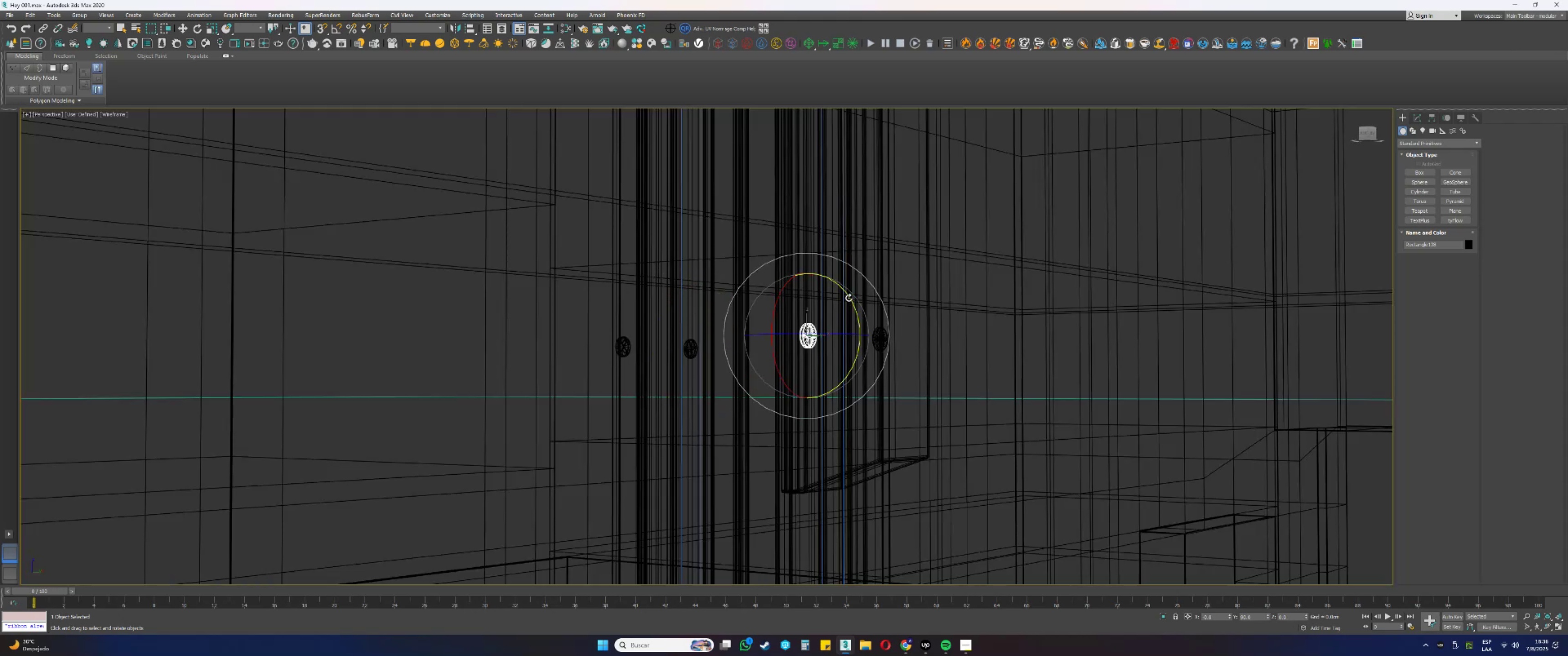 
scroll: coordinate [789, 316], scroll_direction: up, amount: 1.0
 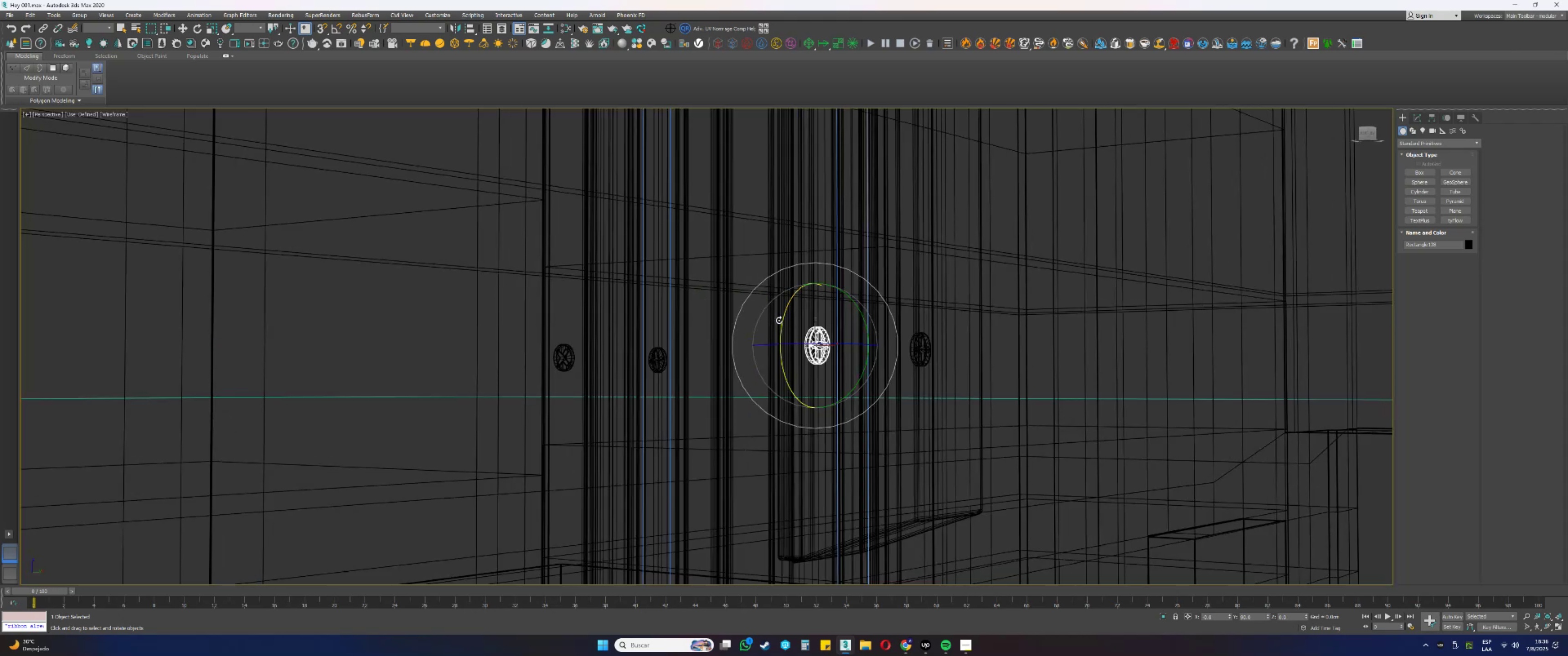 
left_click_drag(start_coordinate=[782, 323], to_coordinate=[781, 377])
 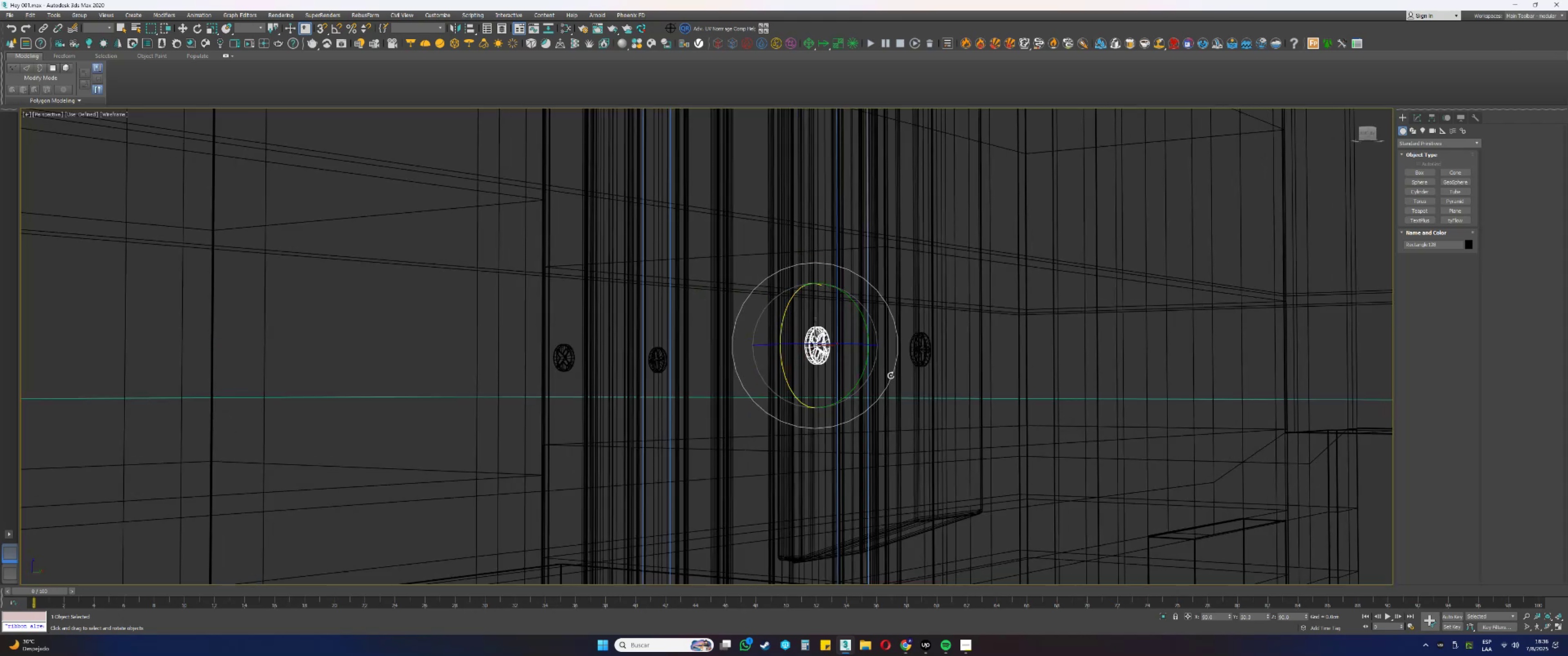 
key(F3)
 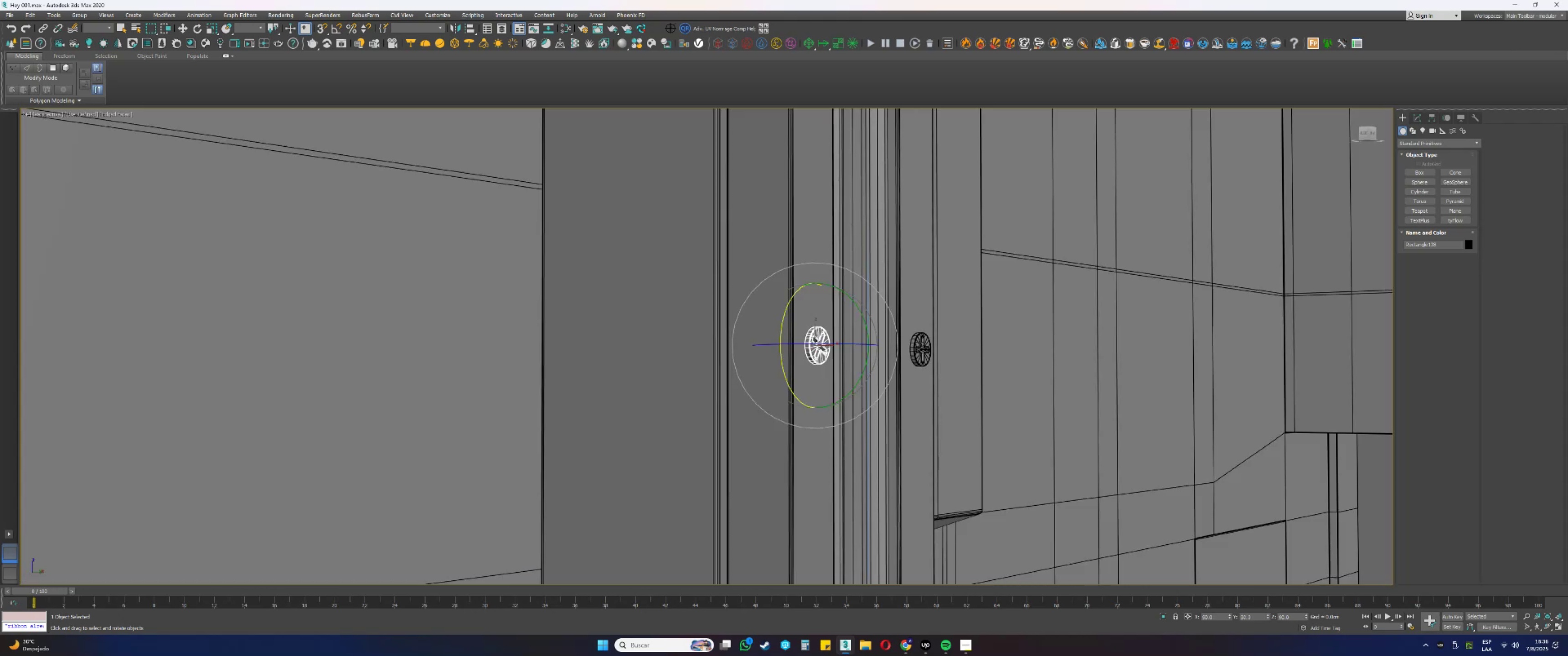 
key(F3)
 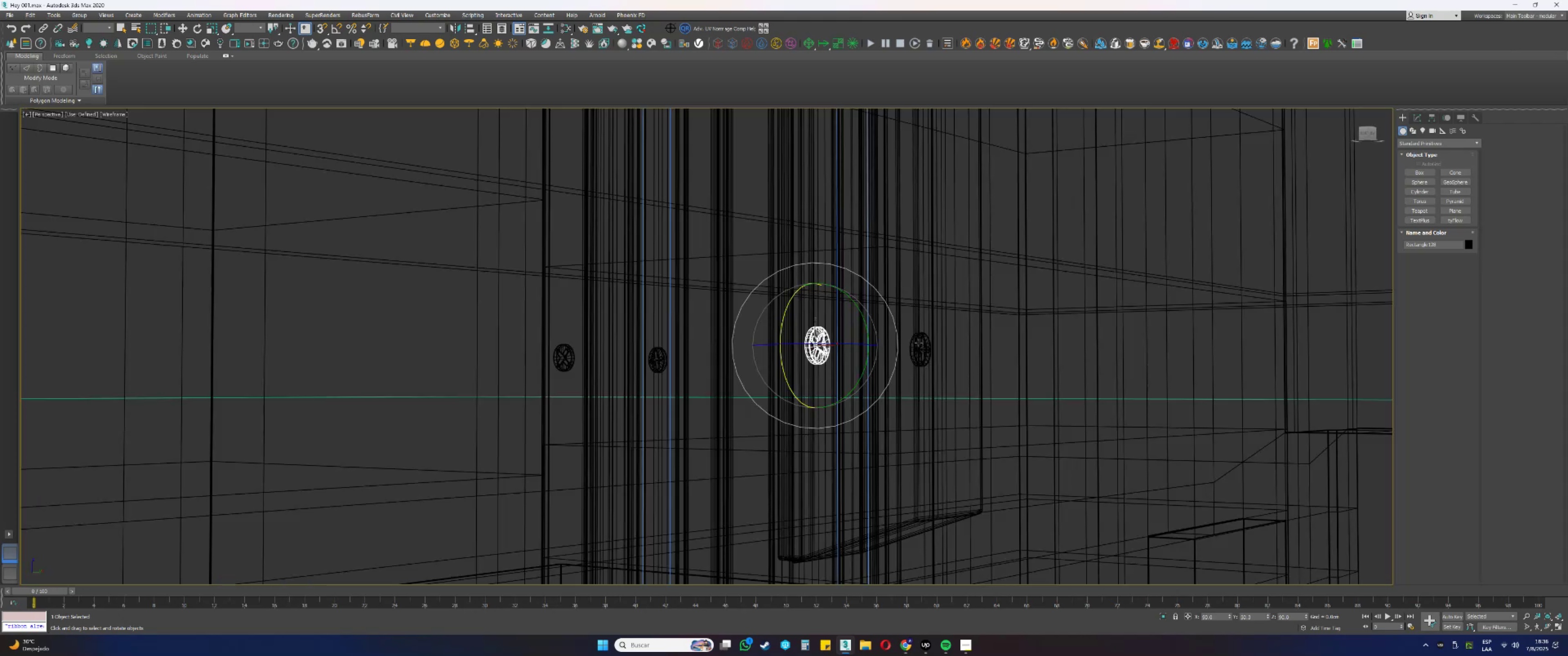 
left_click([918, 343])
 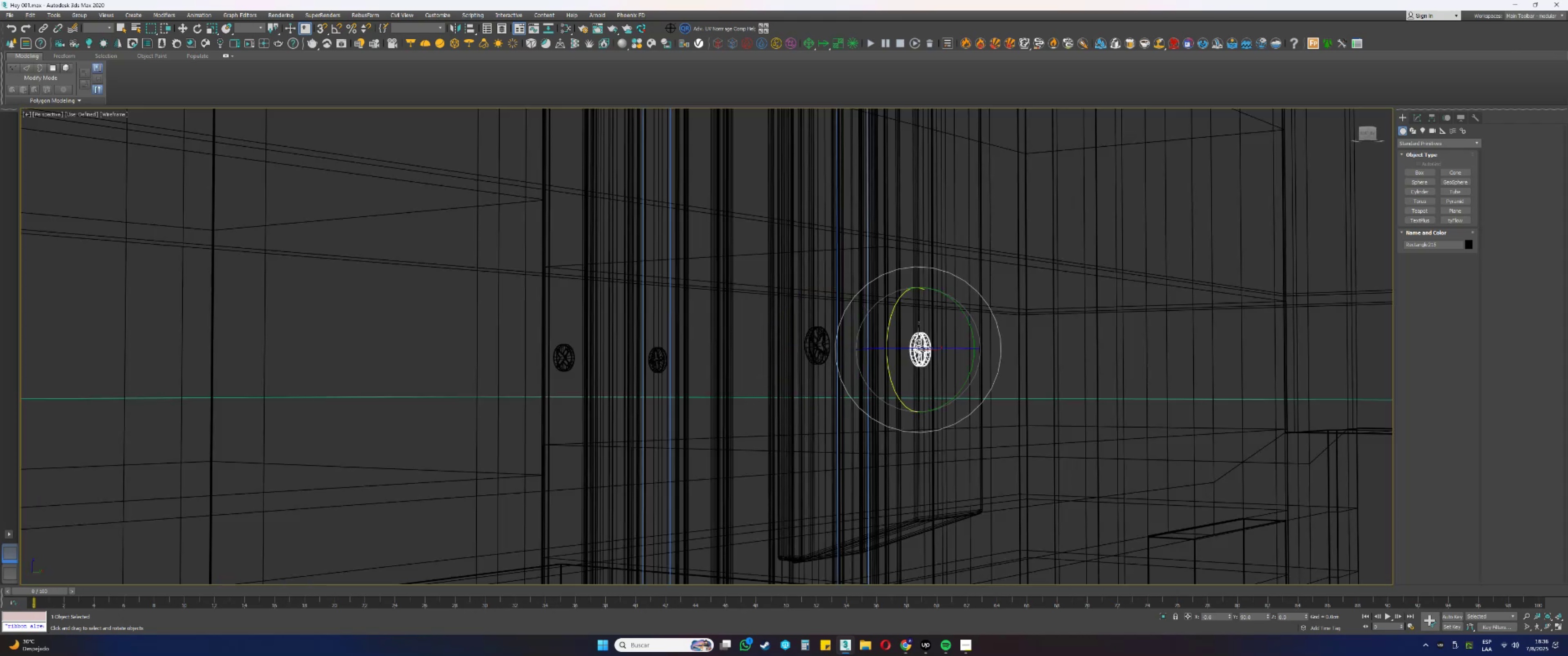 
key(F3)
 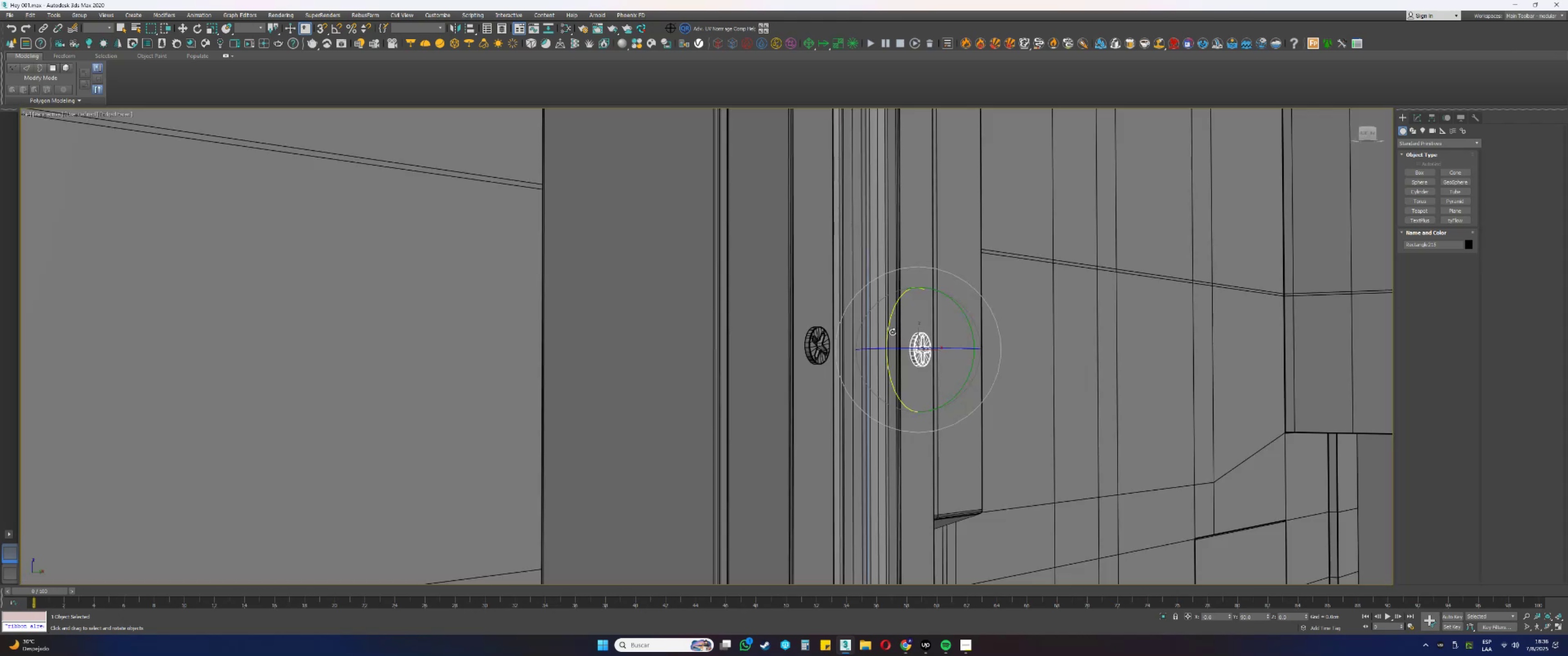 
left_click_drag(start_coordinate=[887, 328], to_coordinate=[880, 346])
 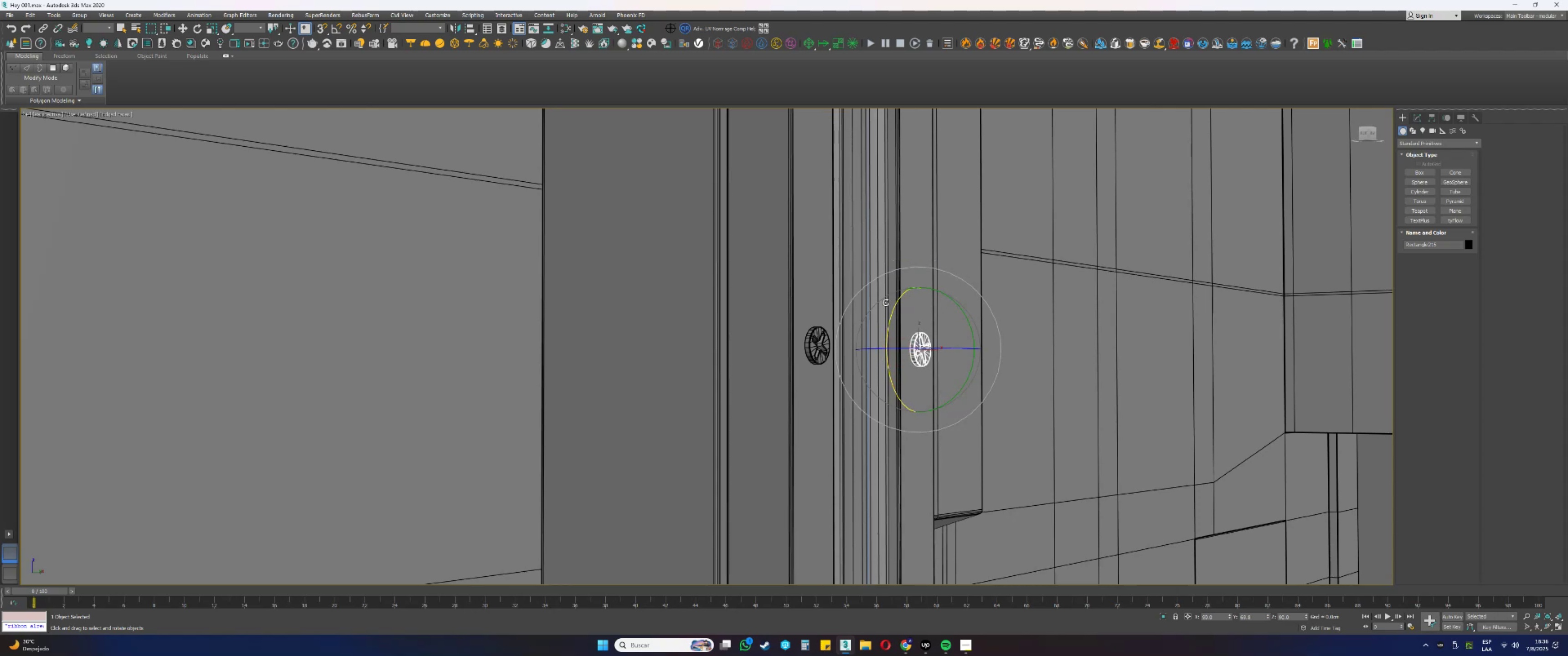 
scroll: coordinate [881, 292], scroll_direction: down, amount: 2.0
 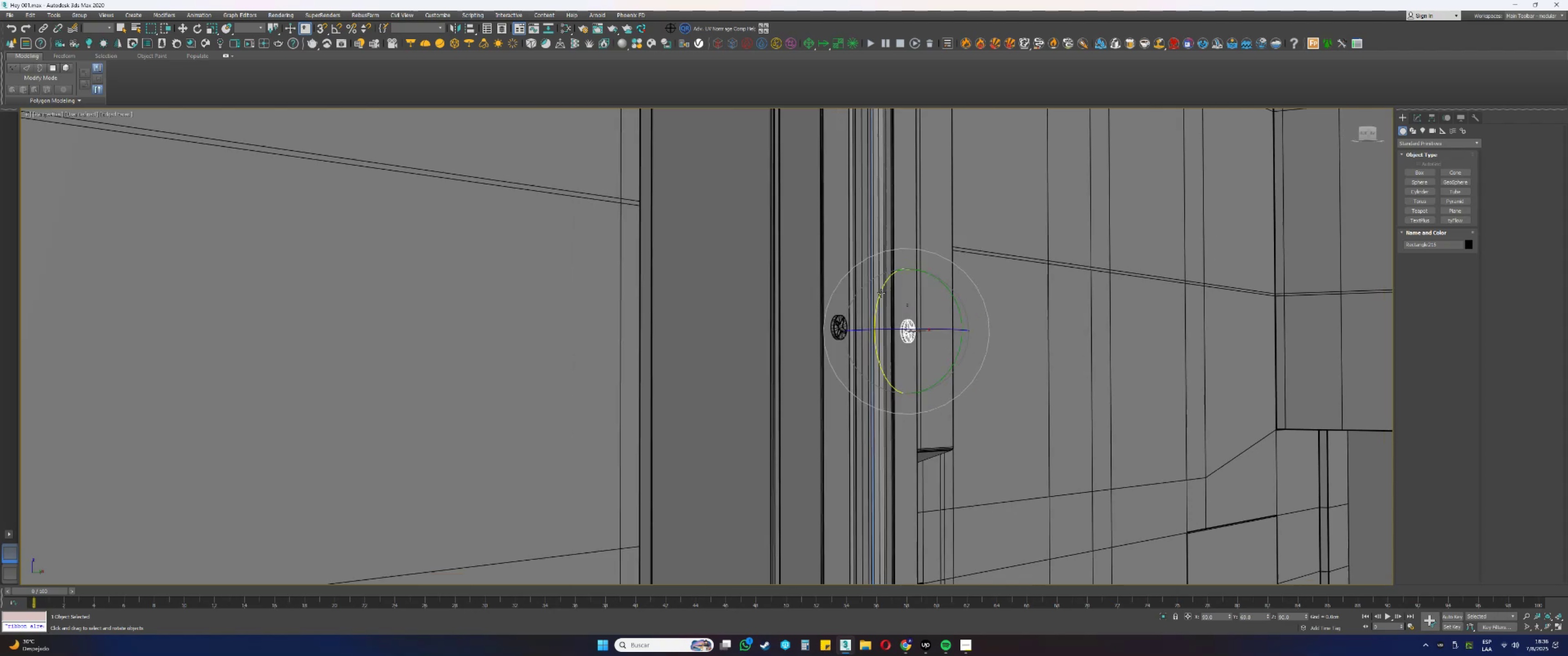 
key(Alt+AltLeft)
 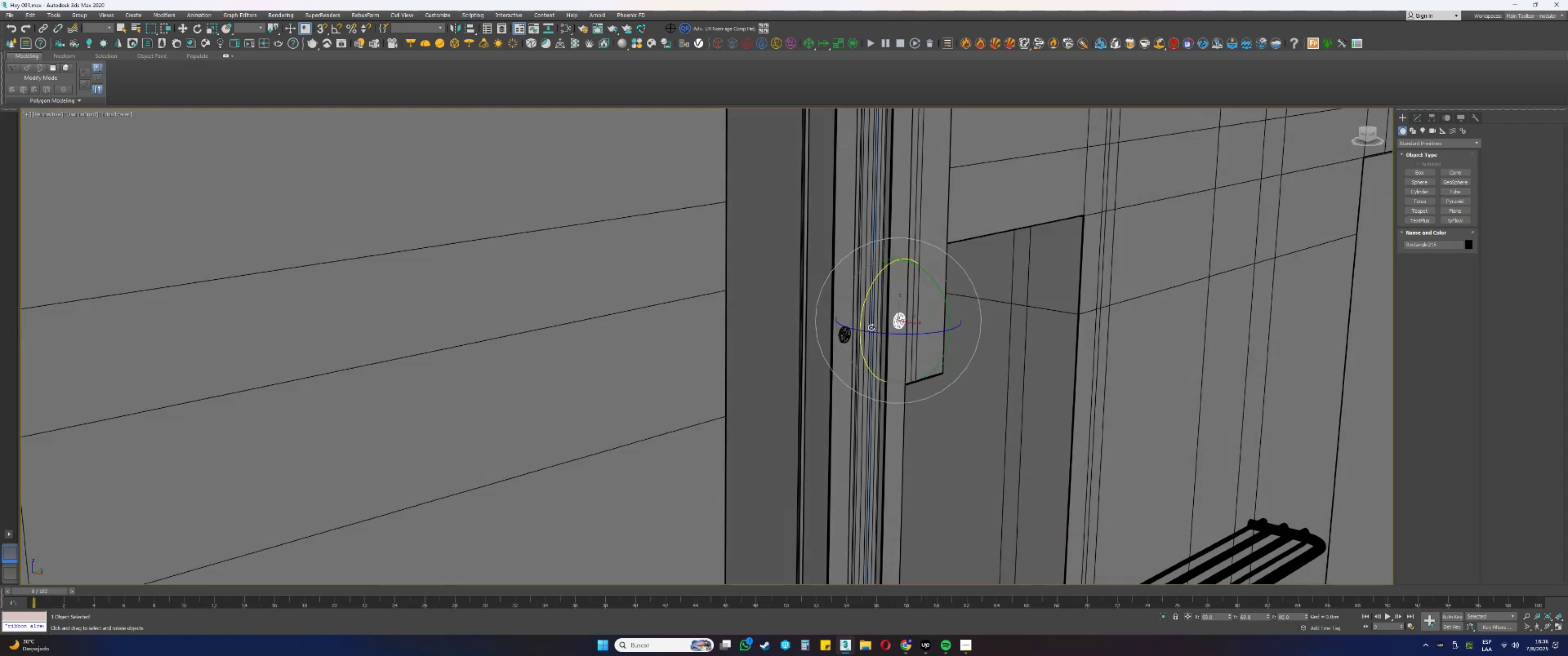 
scroll: coordinate [869, 327], scroll_direction: down, amount: 1.0
 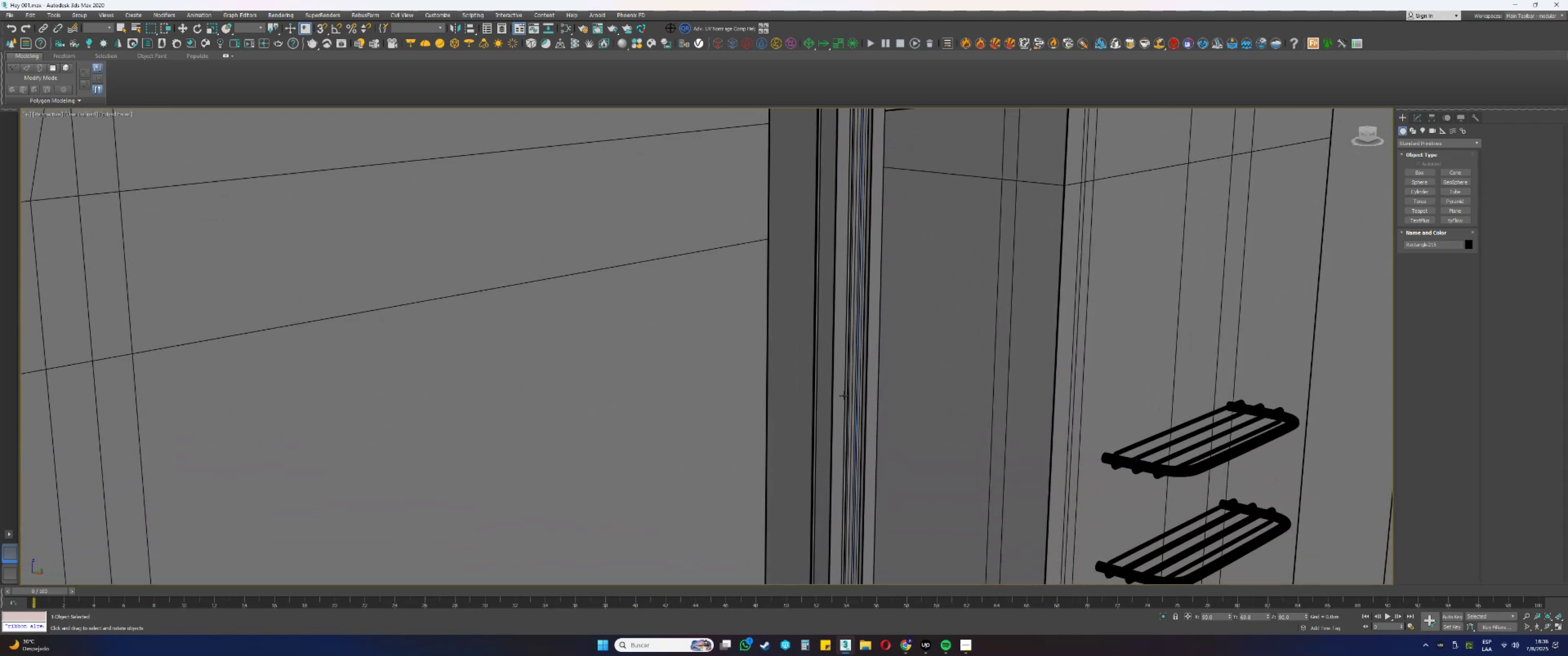 
scroll: coordinate [830, 337], scroll_direction: up, amount: 4.0
 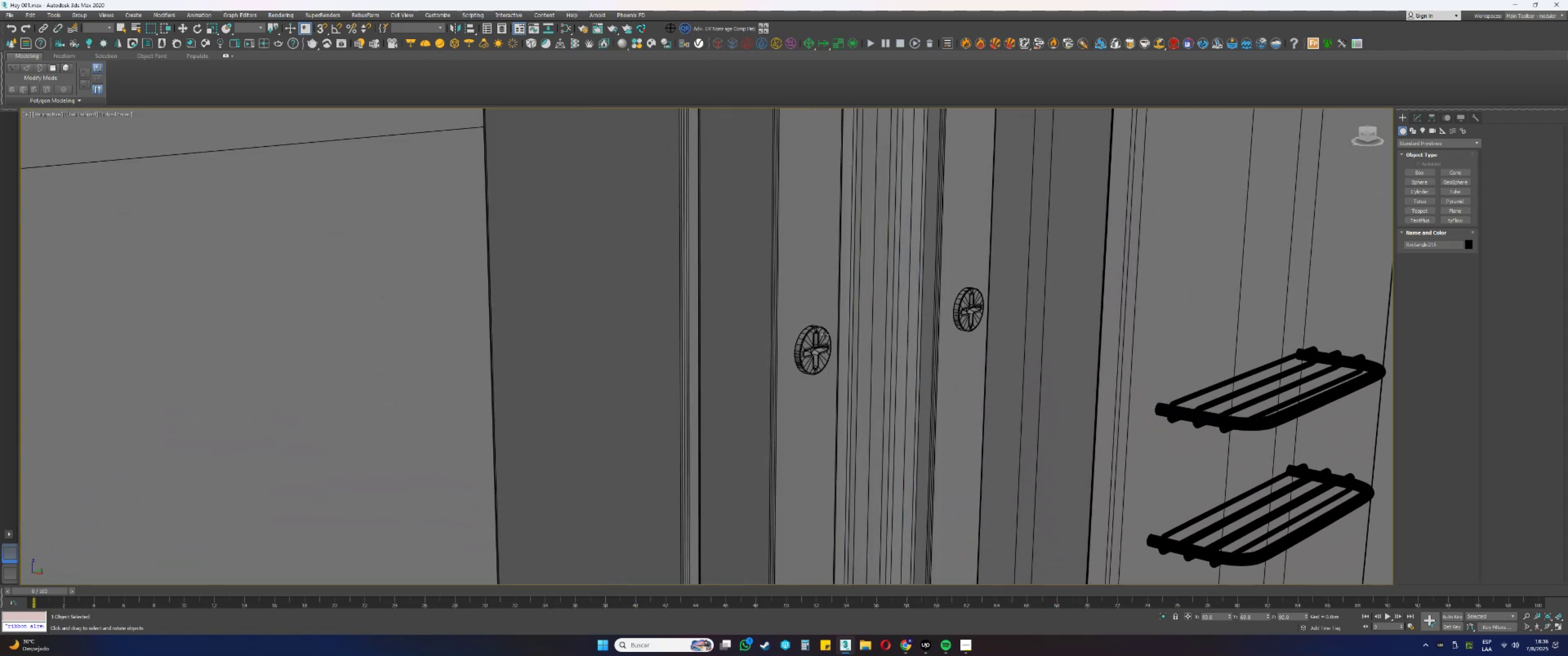 
left_click([821, 332])
 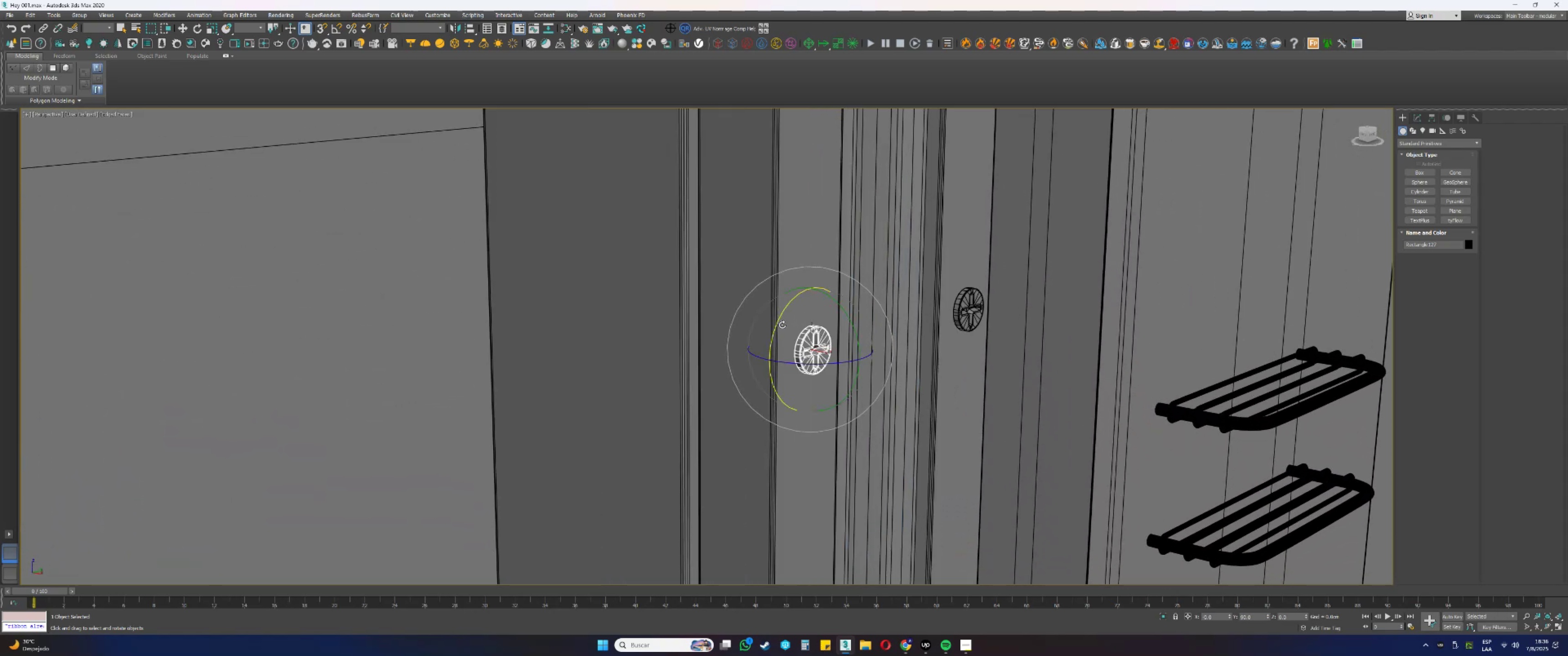 
left_click_drag(start_coordinate=[774, 328], to_coordinate=[810, 282])
 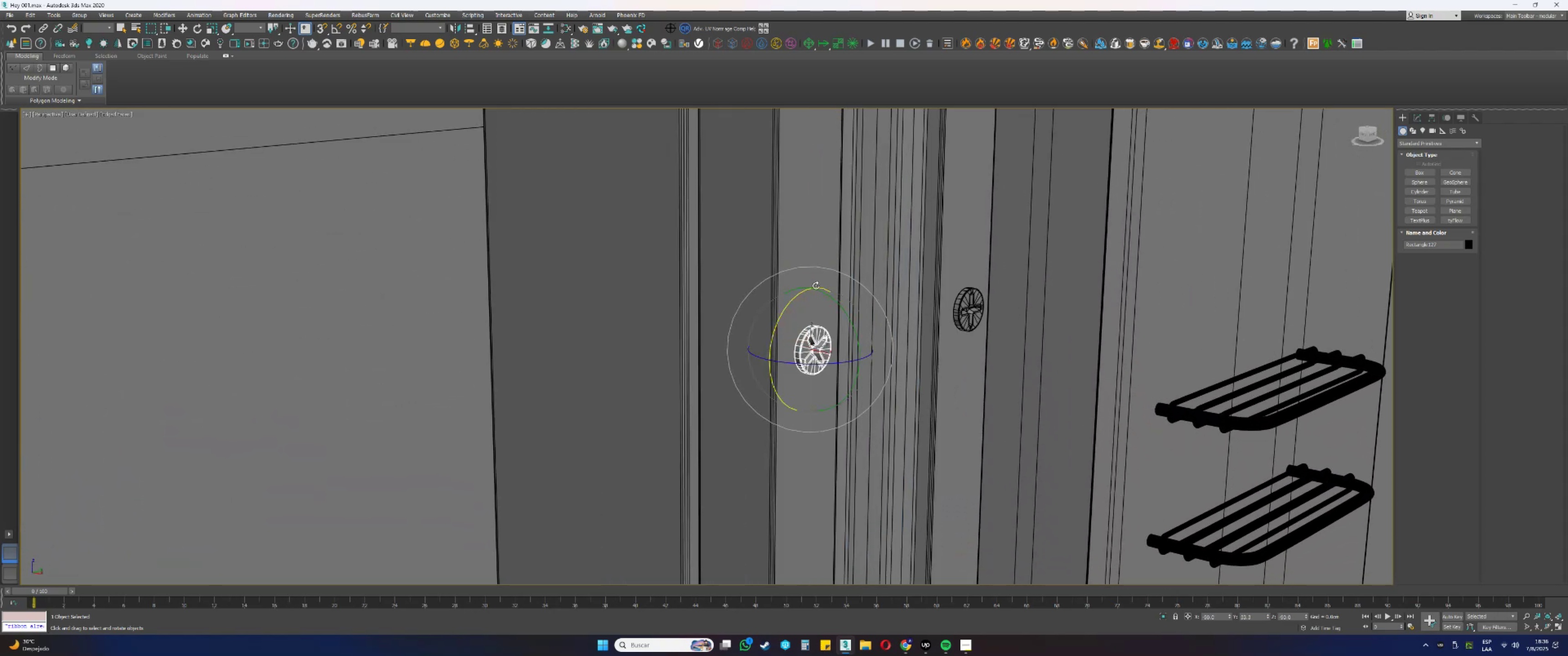 
key(F3)
 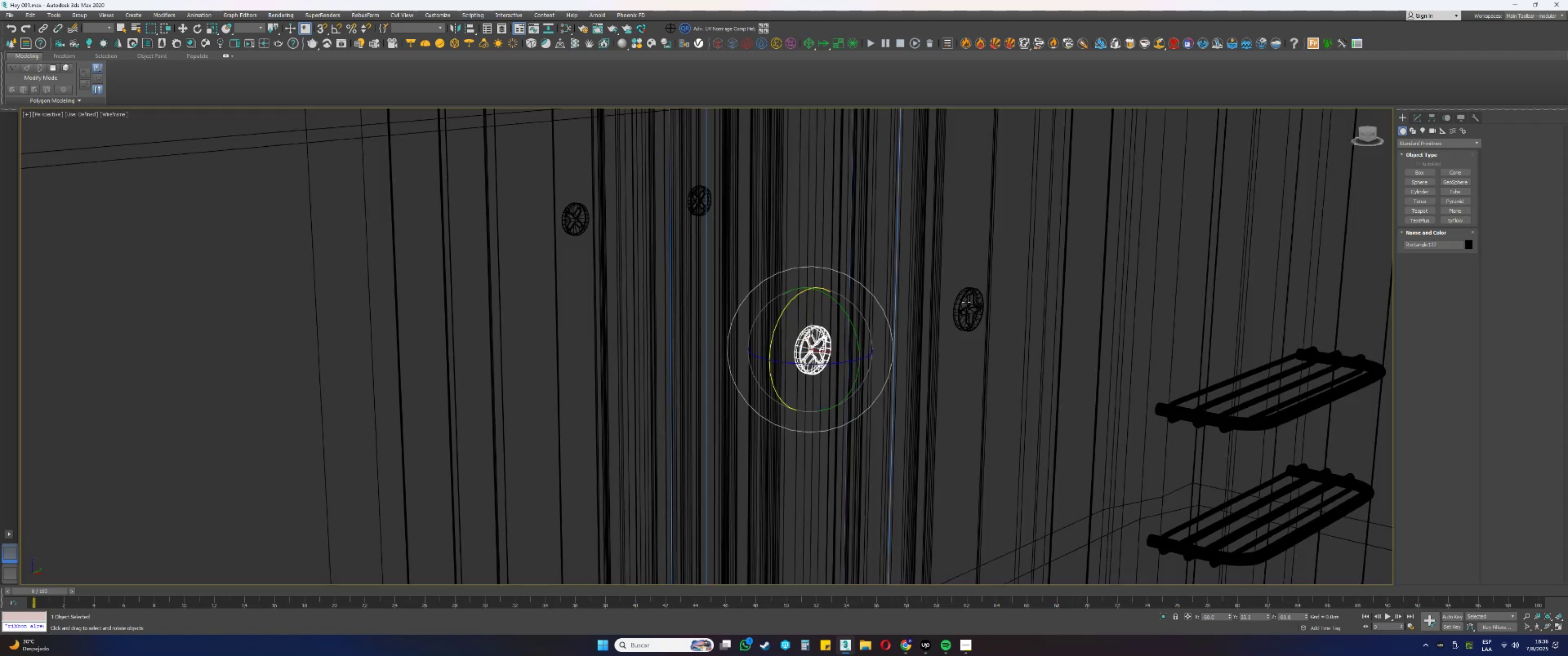 
key(F3)
 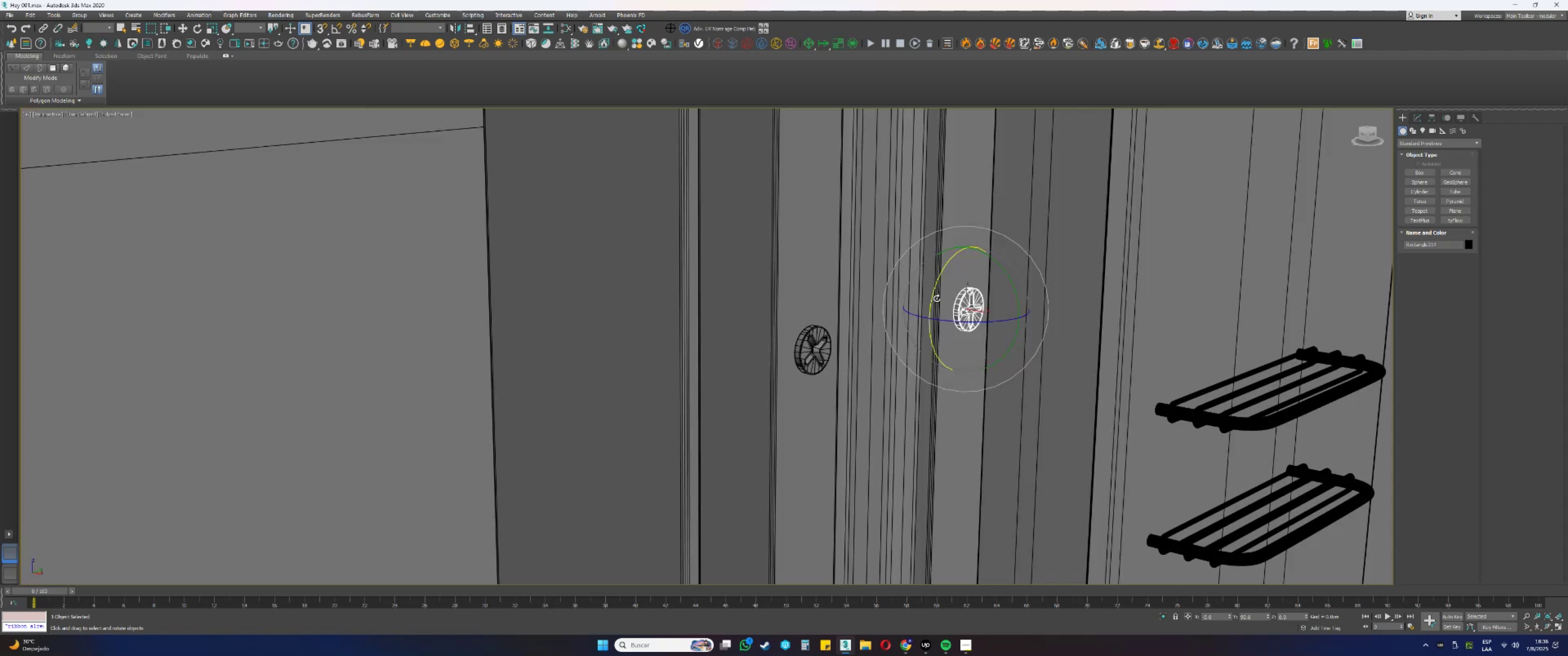 
left_click_drag(start_coordinate=[932, 298], to_coordinate=[947, 263])
 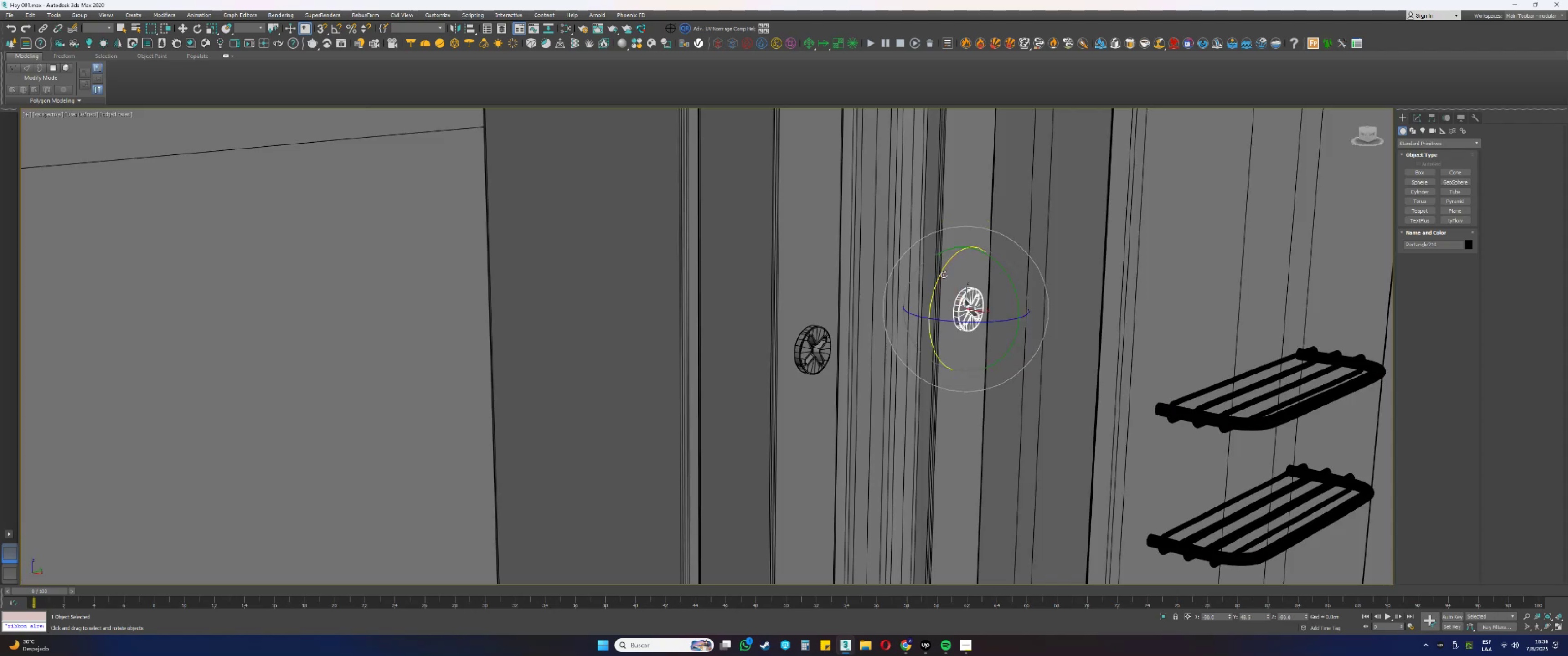 
left_click_drag(start_coordinate=[942, 276], to_coordinate=[921, 345])
 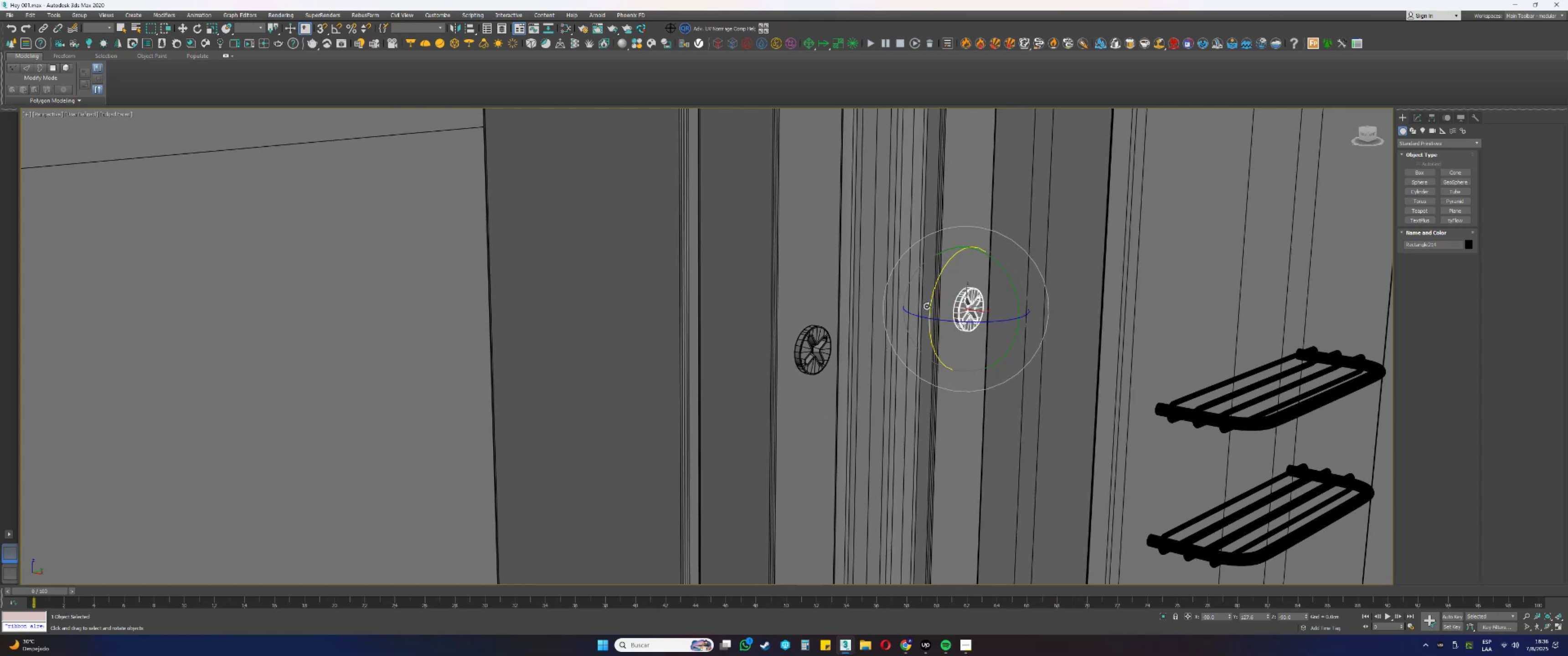 
left_click_drag(start_coordinate=[931, 307], to_coordinate=[937, 277])
 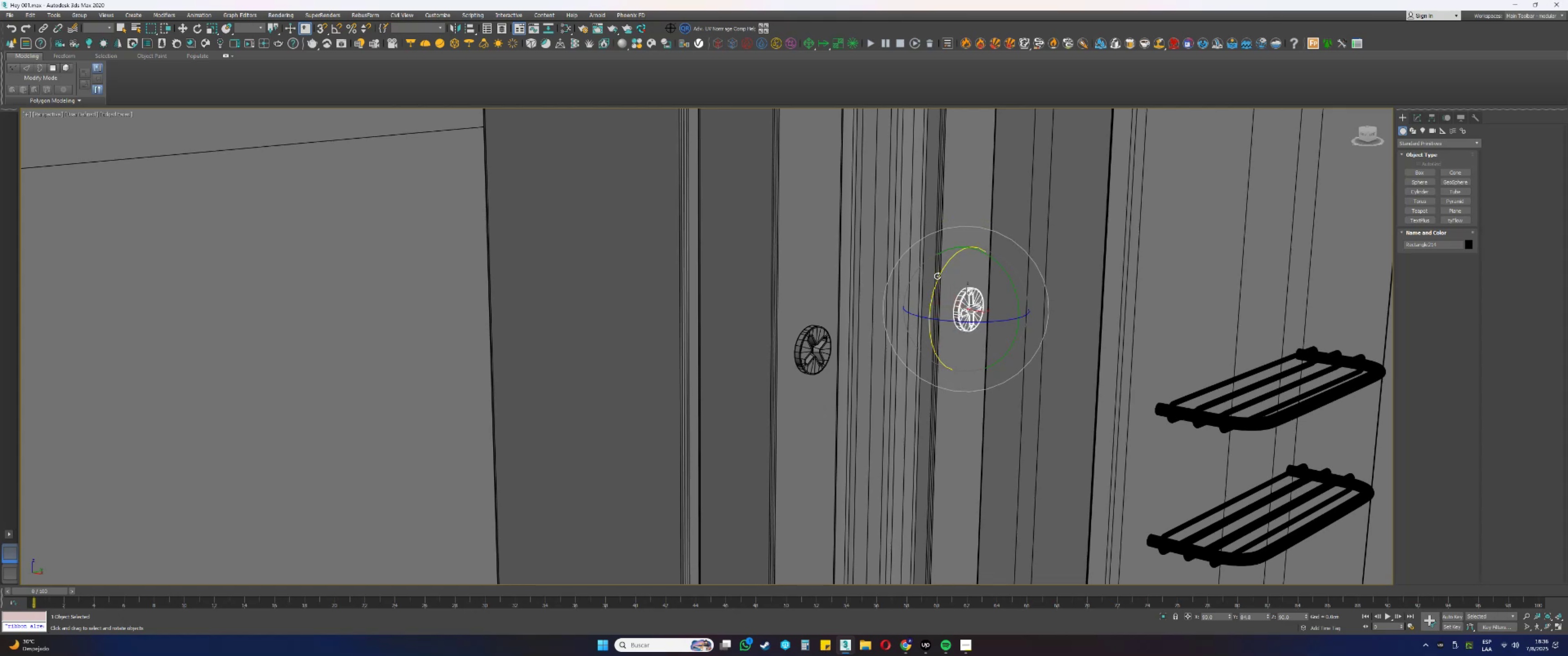 
scroll: coordinate [934, 292], scroll_direction: down, amount: 9.0
 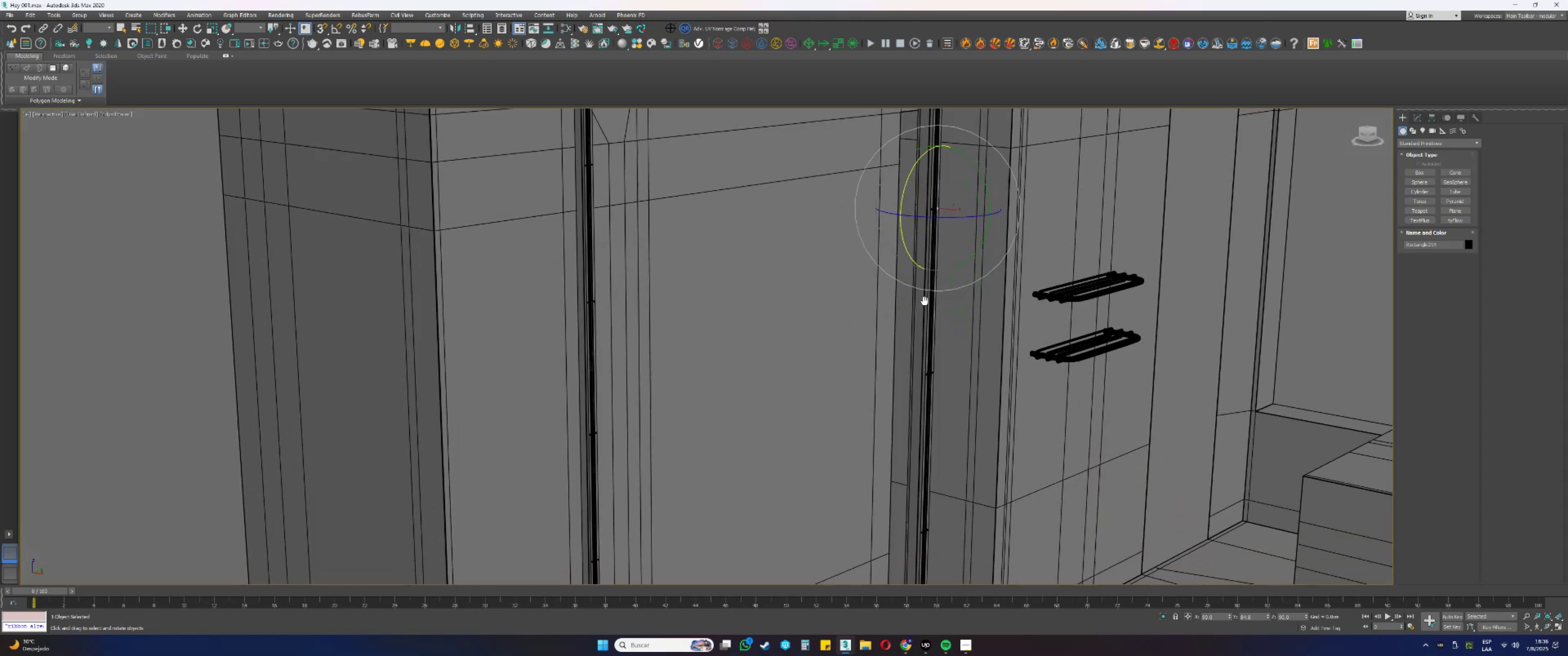 
scroll: coordinate [944, 311], scroll_direction: up, amount: 8.0
 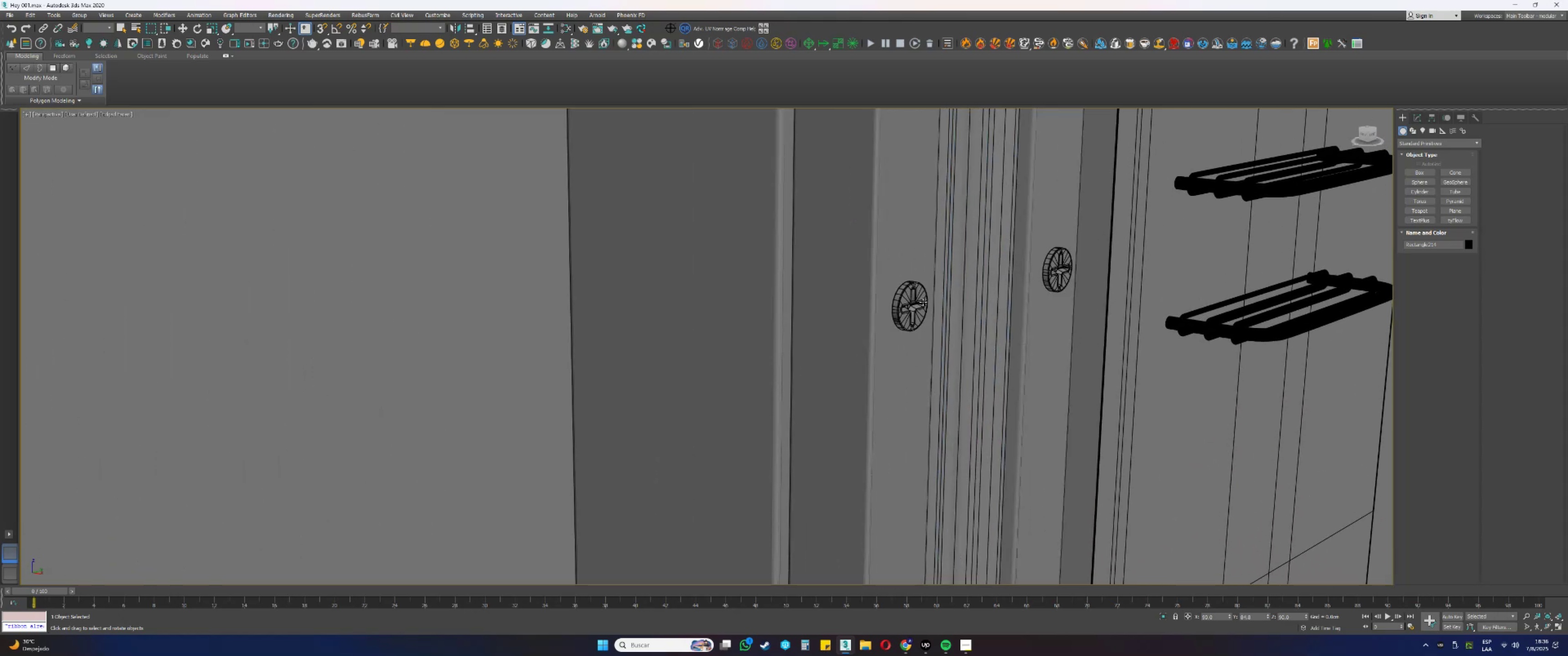 
left_click([919, 297])
 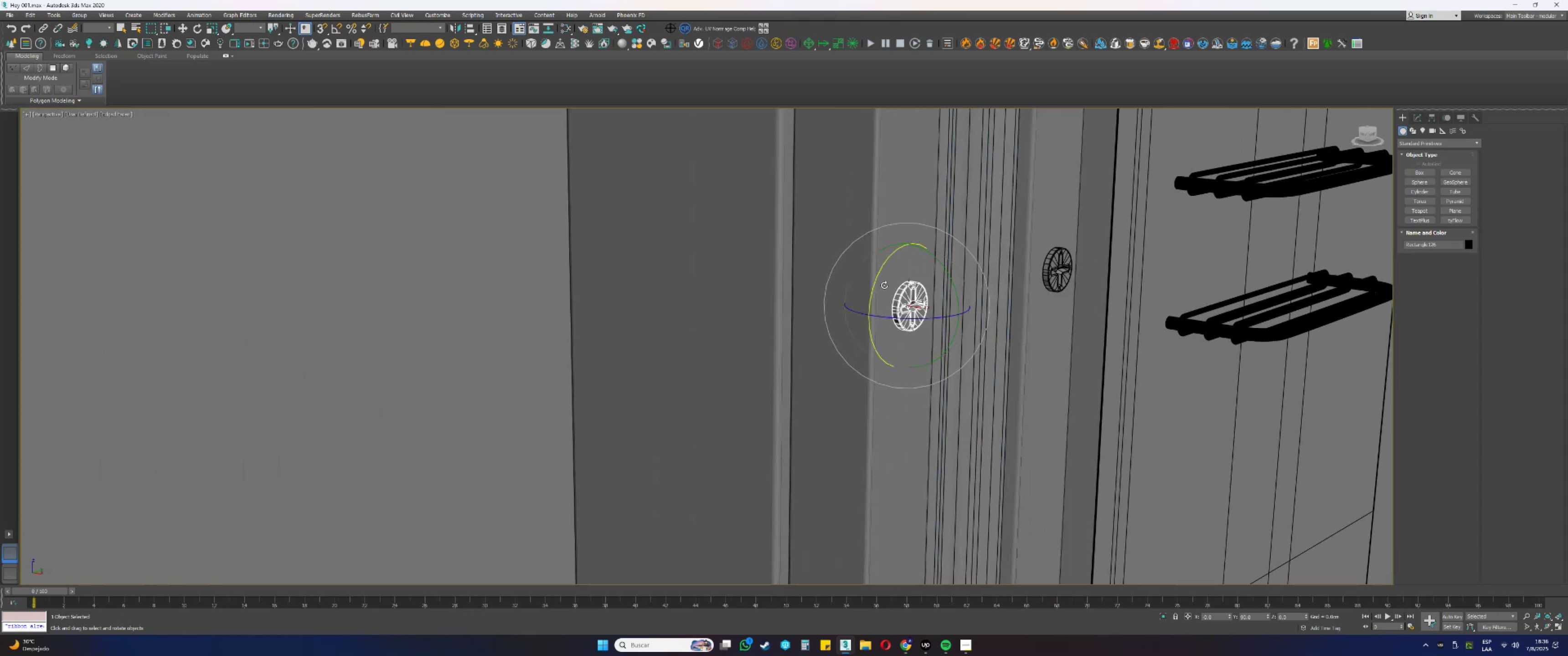 
left_click_drag(start_coordinate=[874, 283], to_coordinate=[865, 329])
 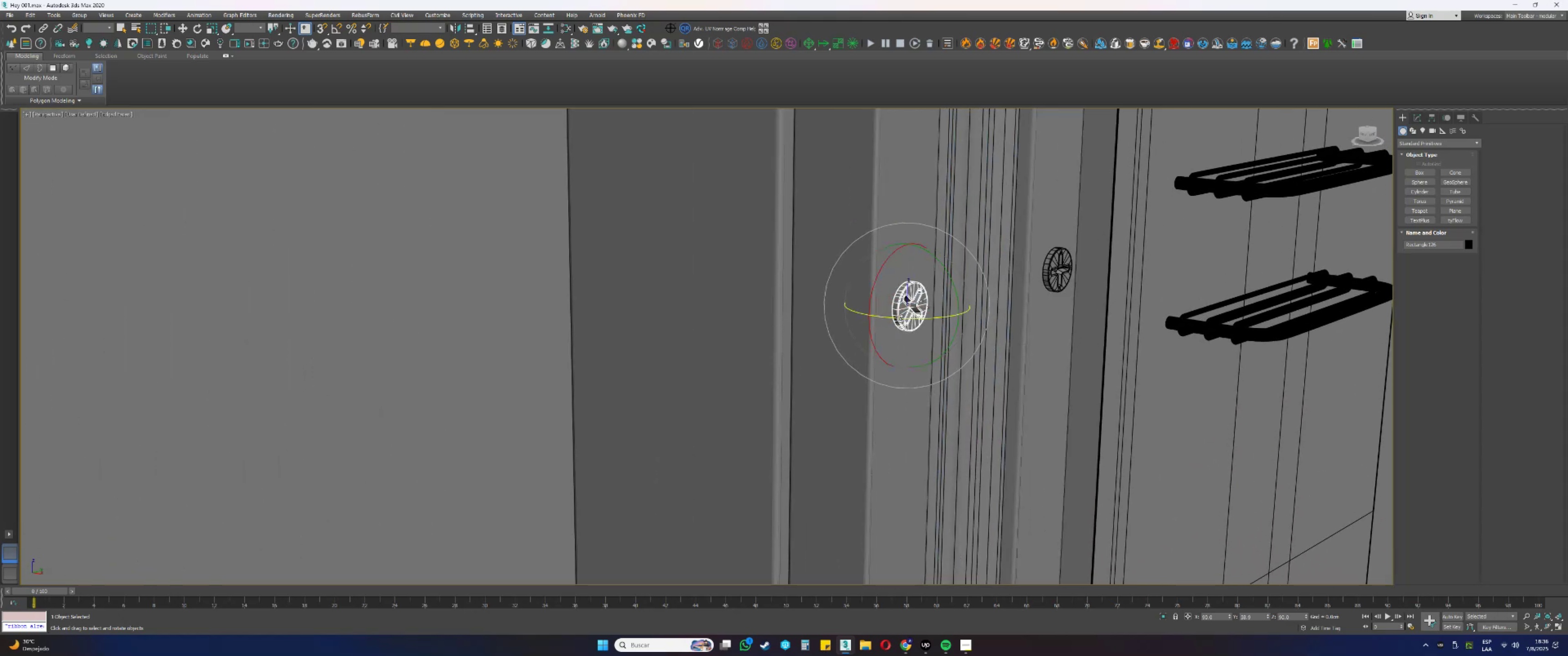 
key(F3)
 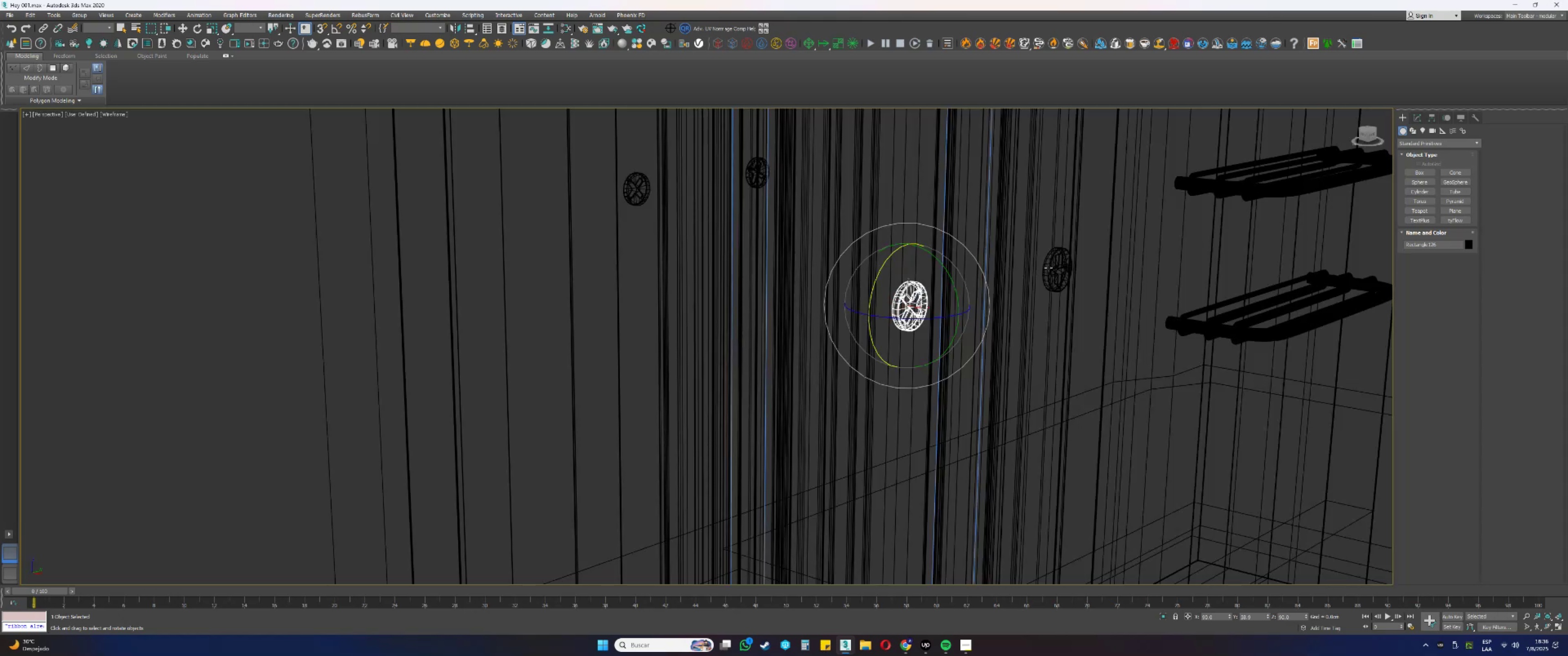 
key(F3)
 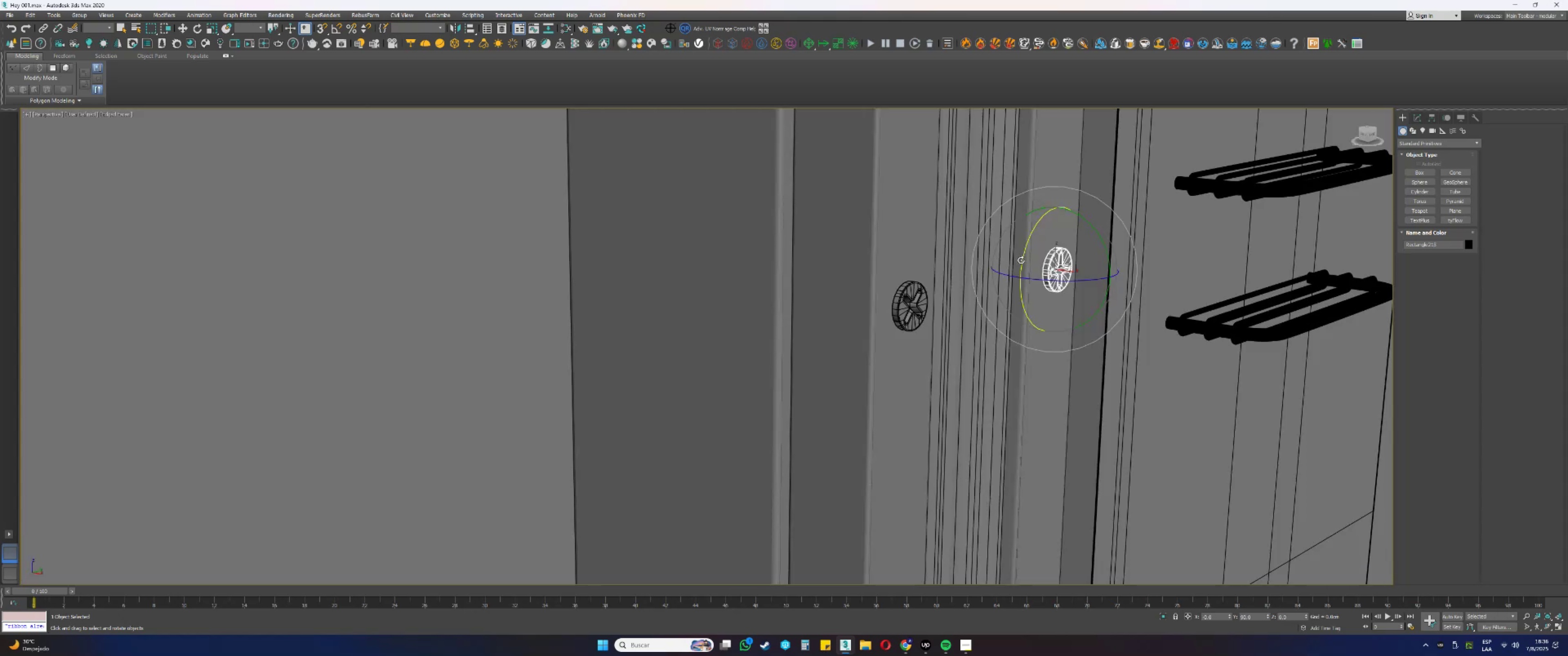 
left_click_drag(start_coordinate=[1021, 262], to_coordinate=[1023, 315])
 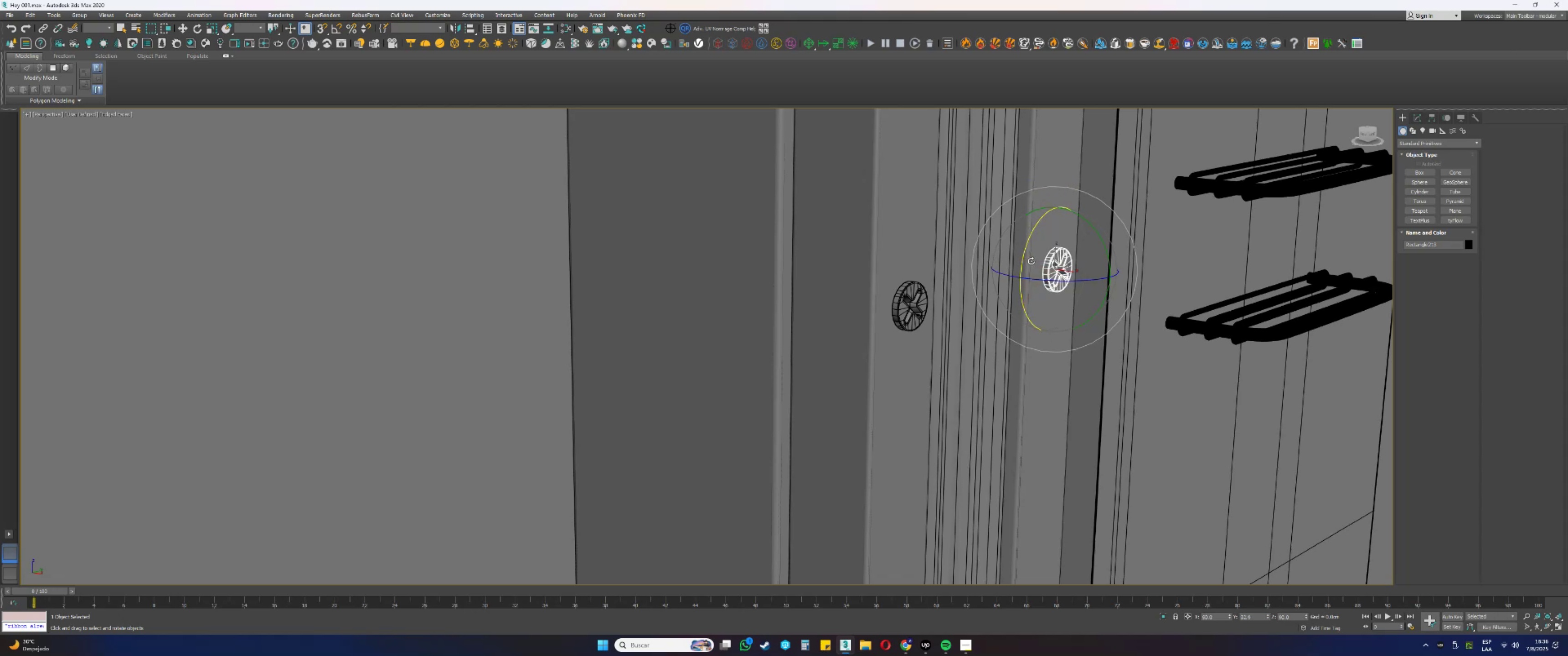 
left_click_drag(start_coordinate=[1024, 258], to_coordinate=[1049, 203])
 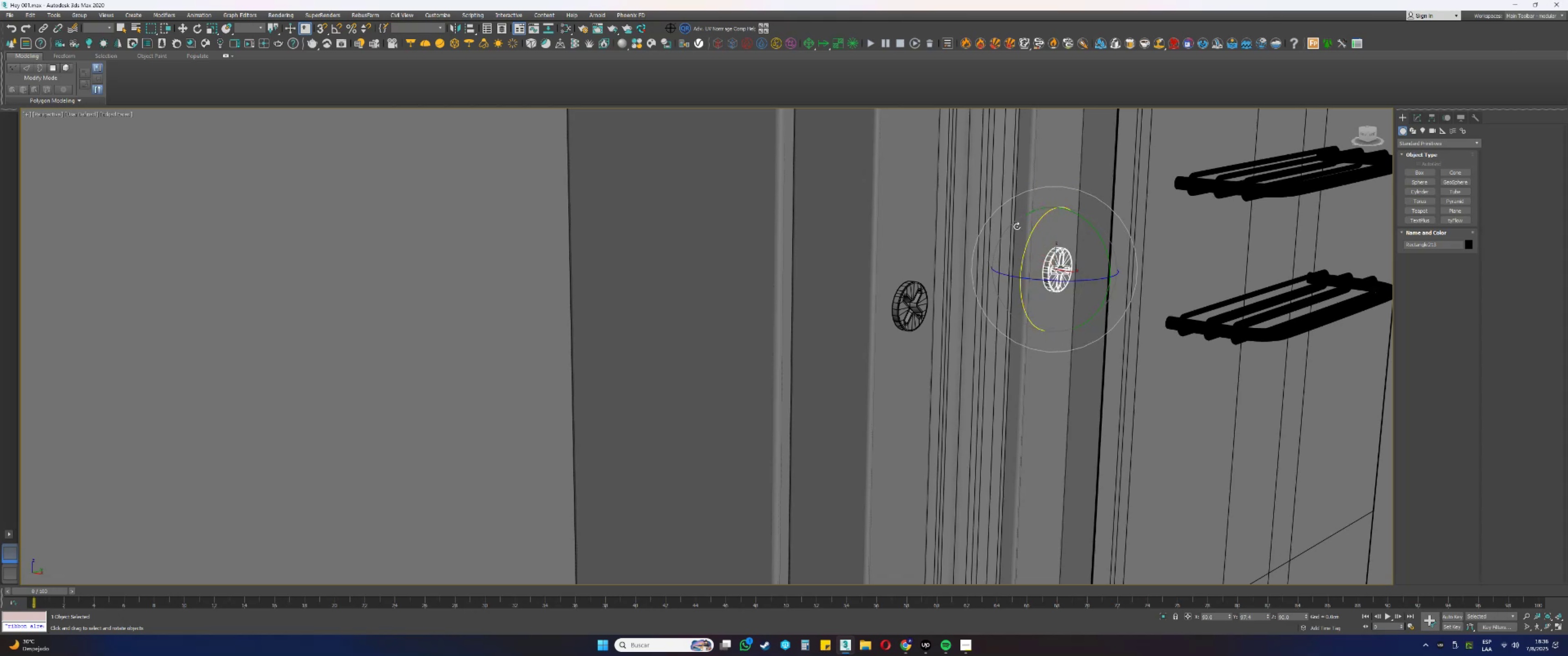 
scroll: coordinate [923, 384], scroll_direction: up, amount: 1.0
 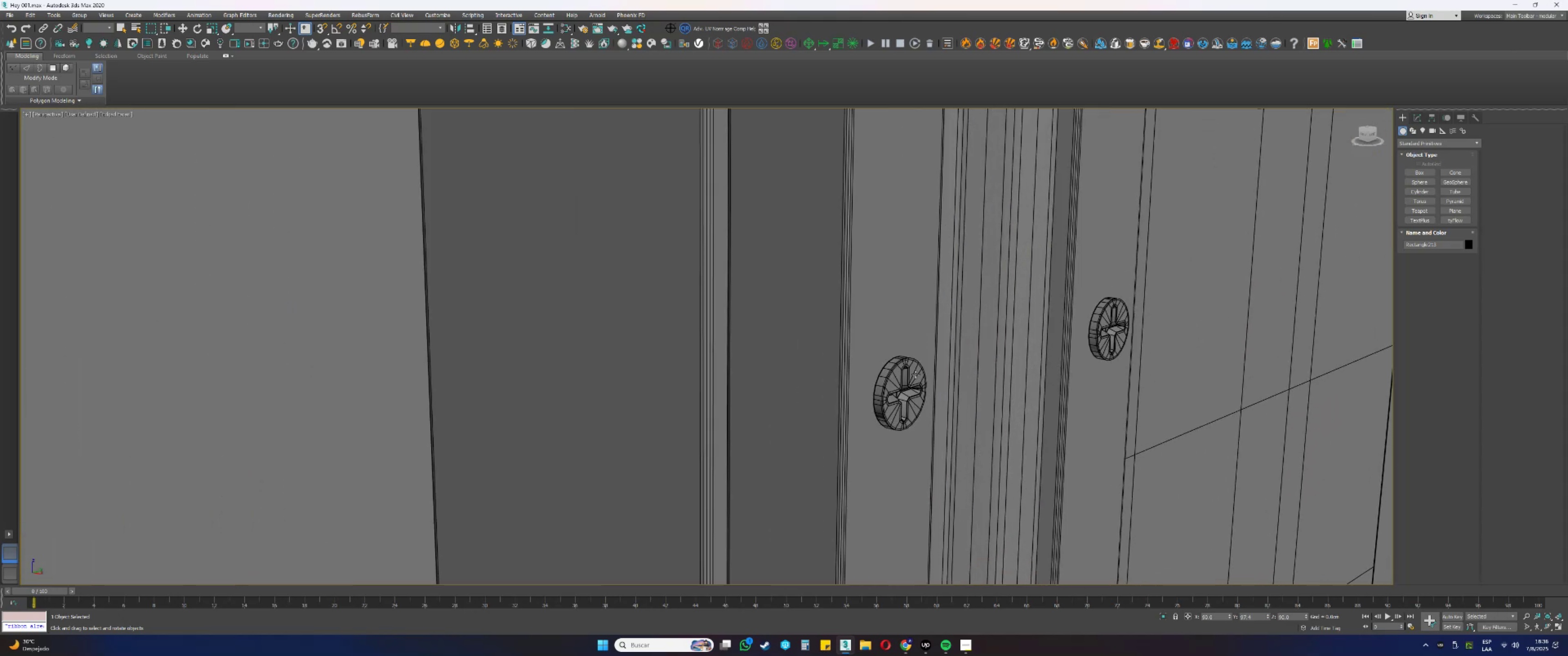 
left_click([916, 374])
 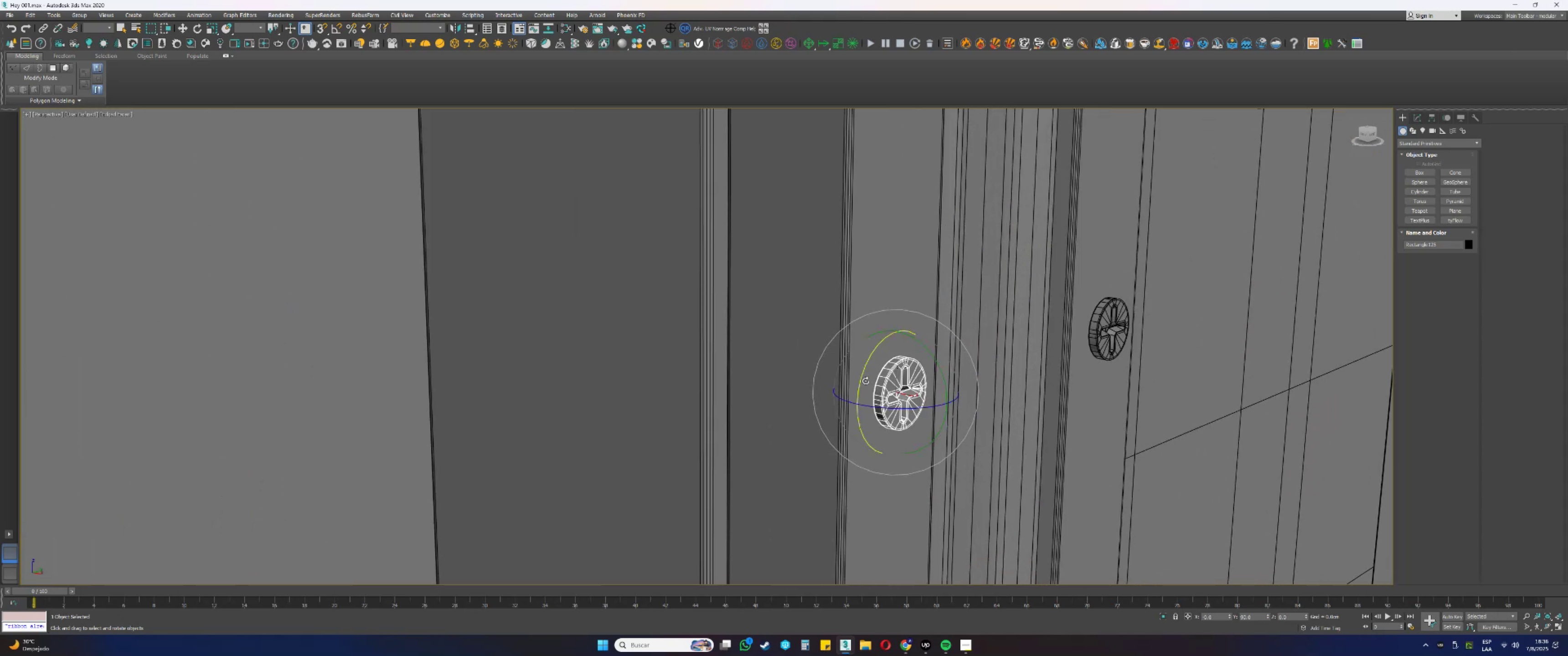 
left_click_drag(start_coordinate=[860, 378], to_coordinate=[878, 345])
 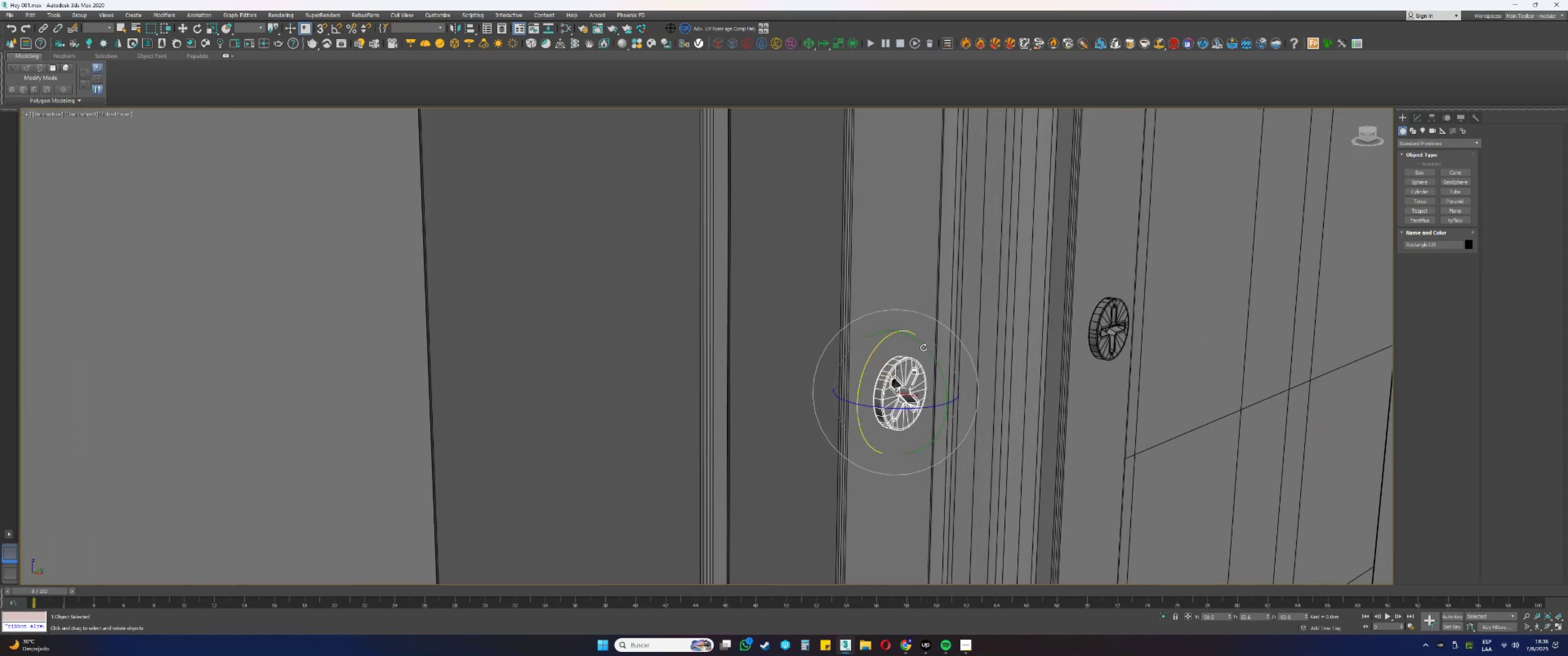 
key(F3)
 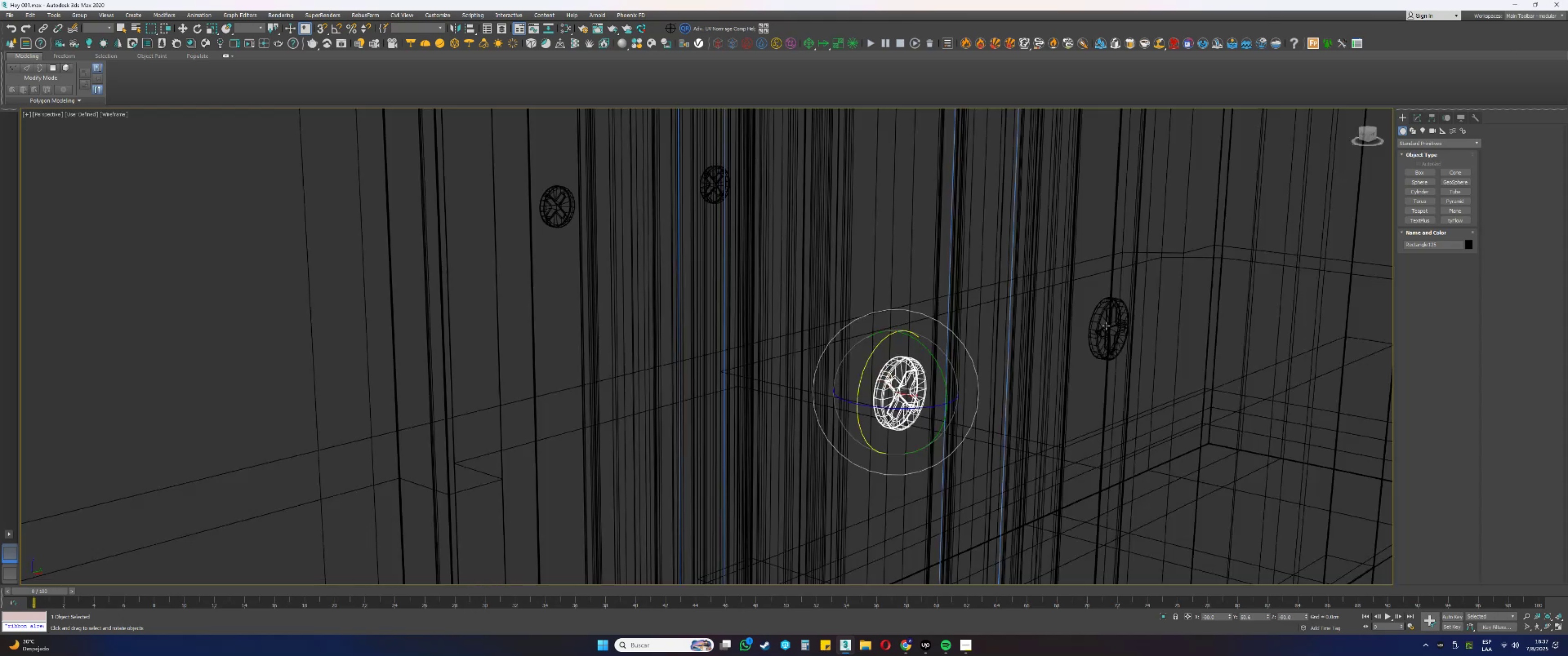 
left_click([1102, 319])
 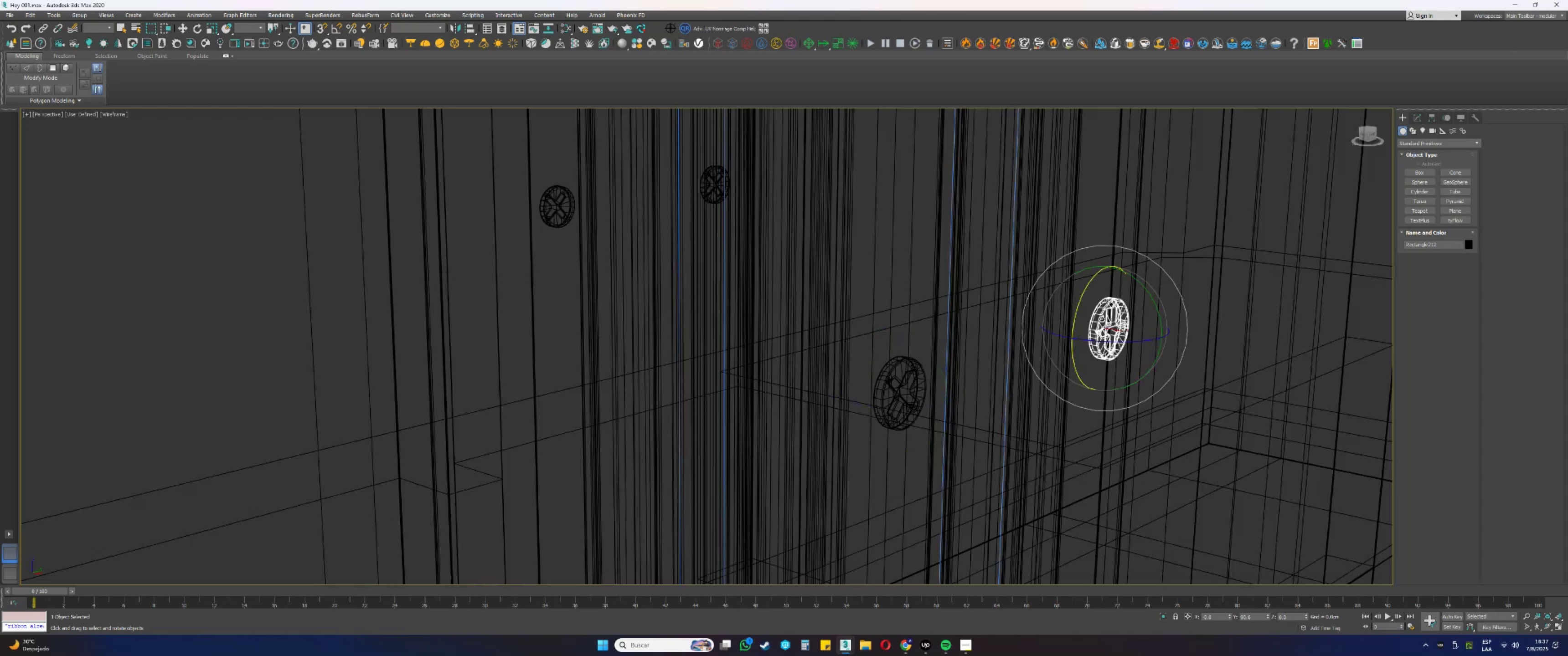 
key(F3)
 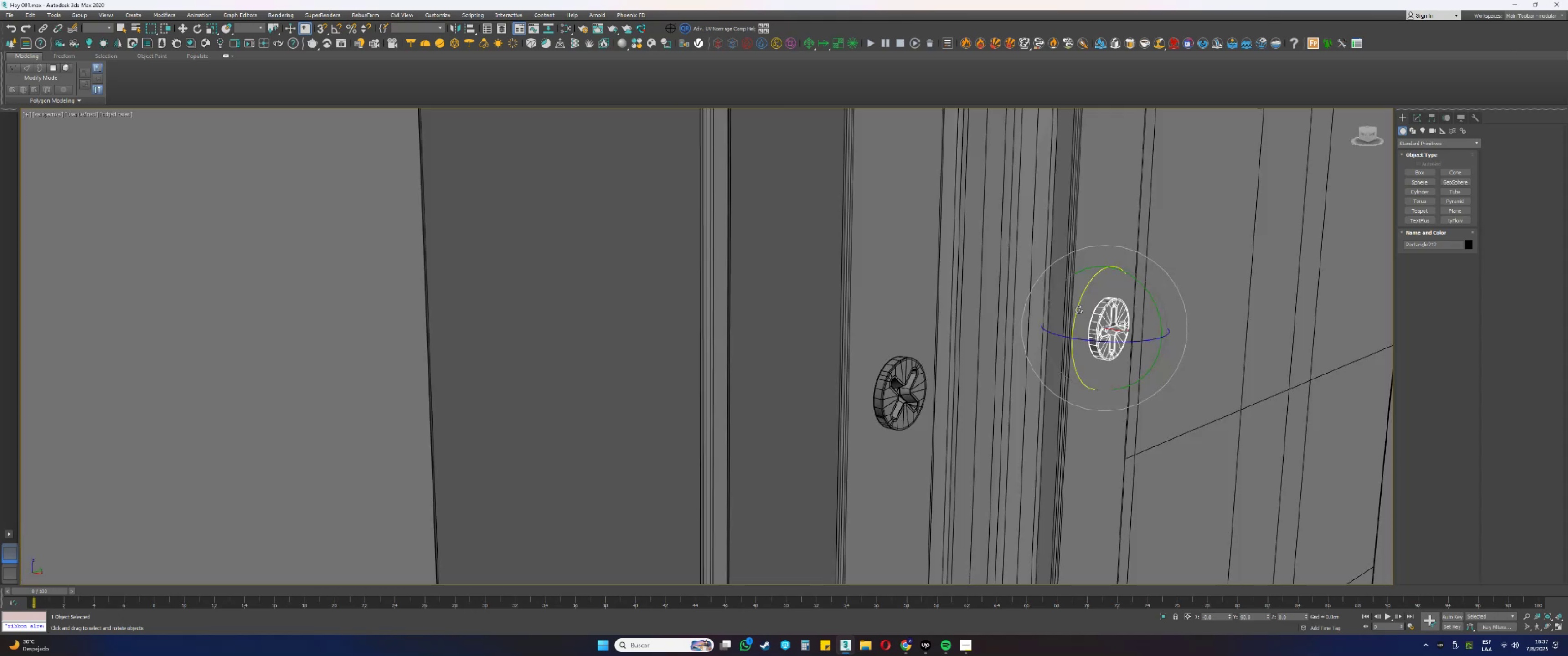 
left_click_drag(start_coordinate=[1076, 310], to_coordinate=[1073, 333])
 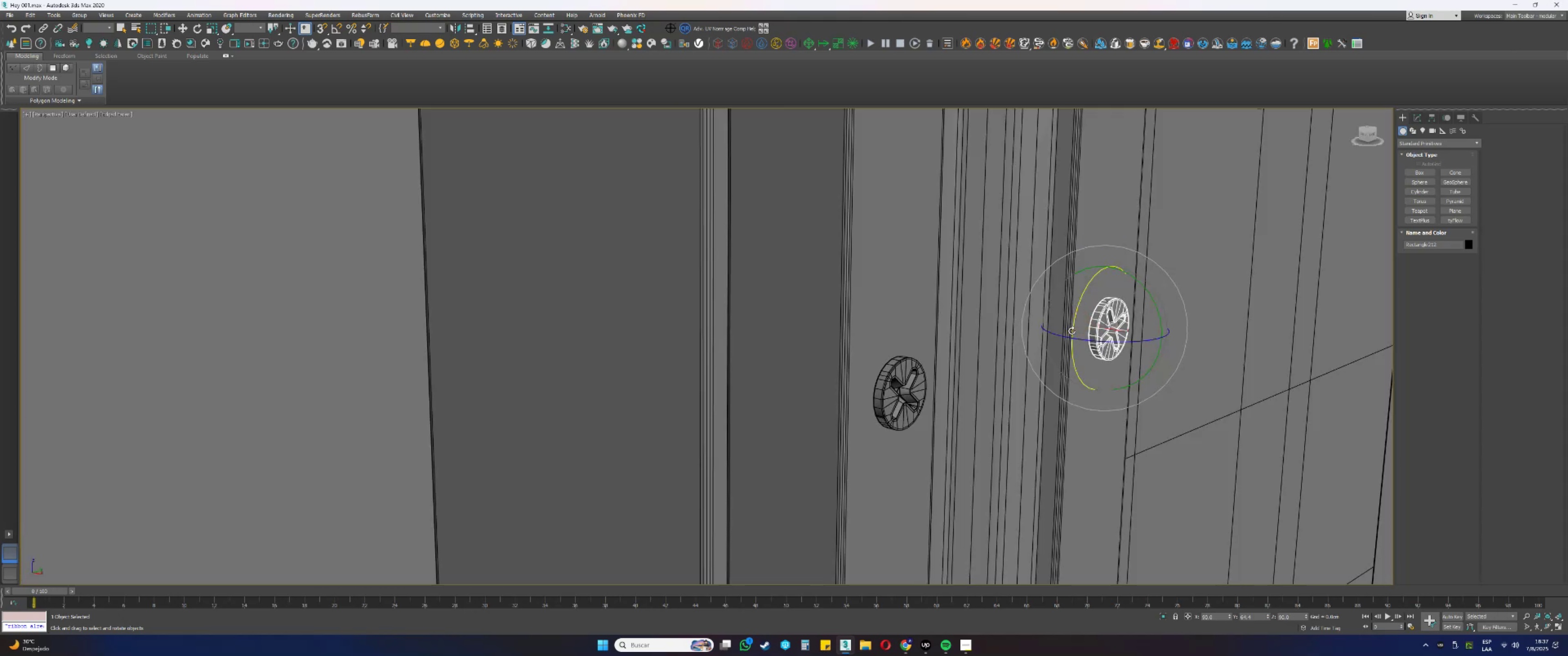 
scroll: coordinate [1046, 289], scroll_direction: down, amount: 9.0
 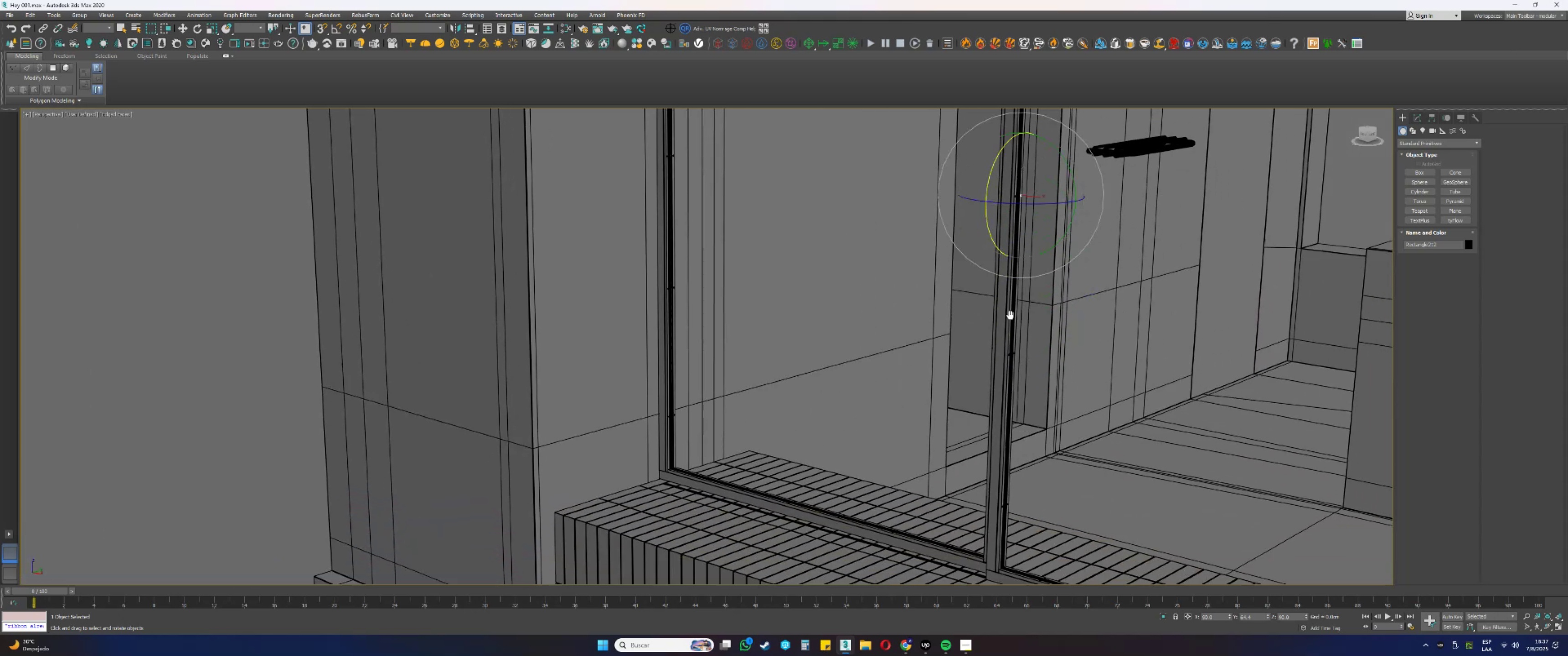 
scroll: coordinate [1012, 354], scroll_direction: up, amount: 7.0
 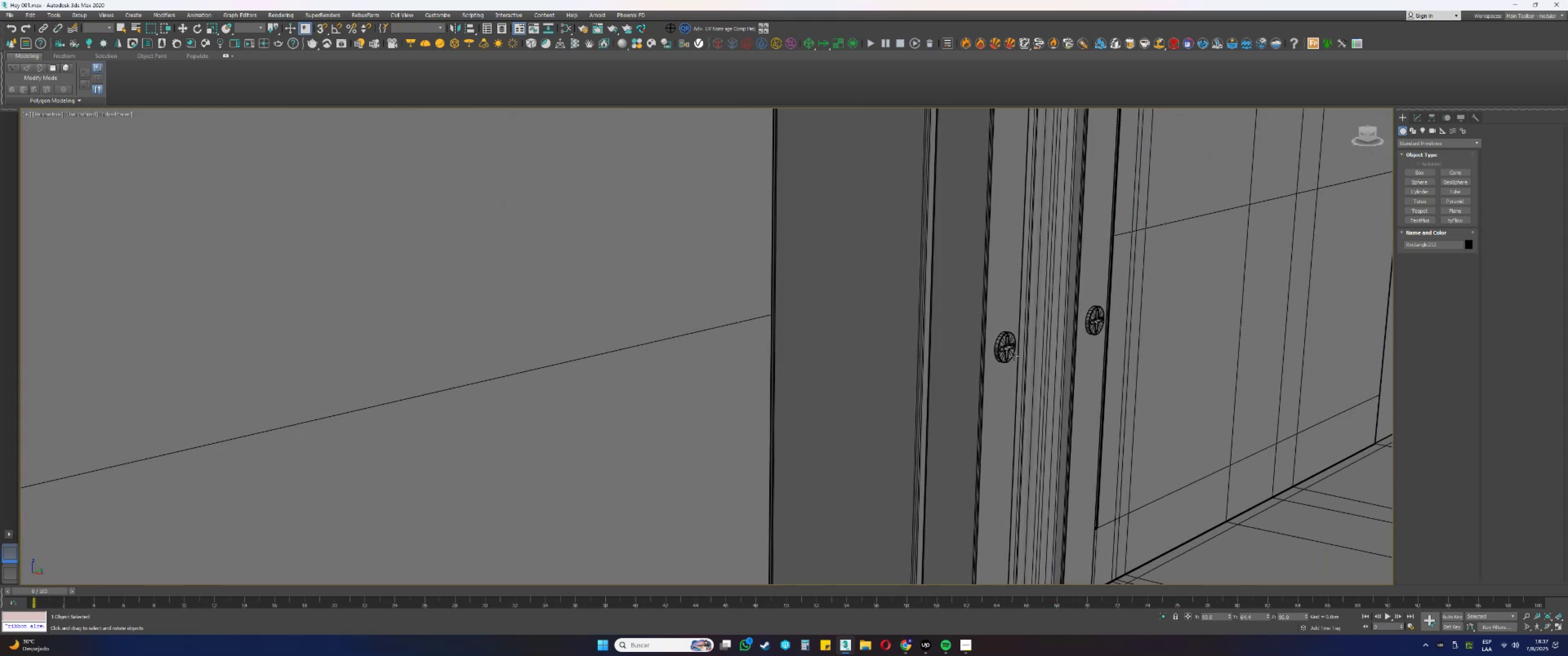 
mouse_move([989, 338])
 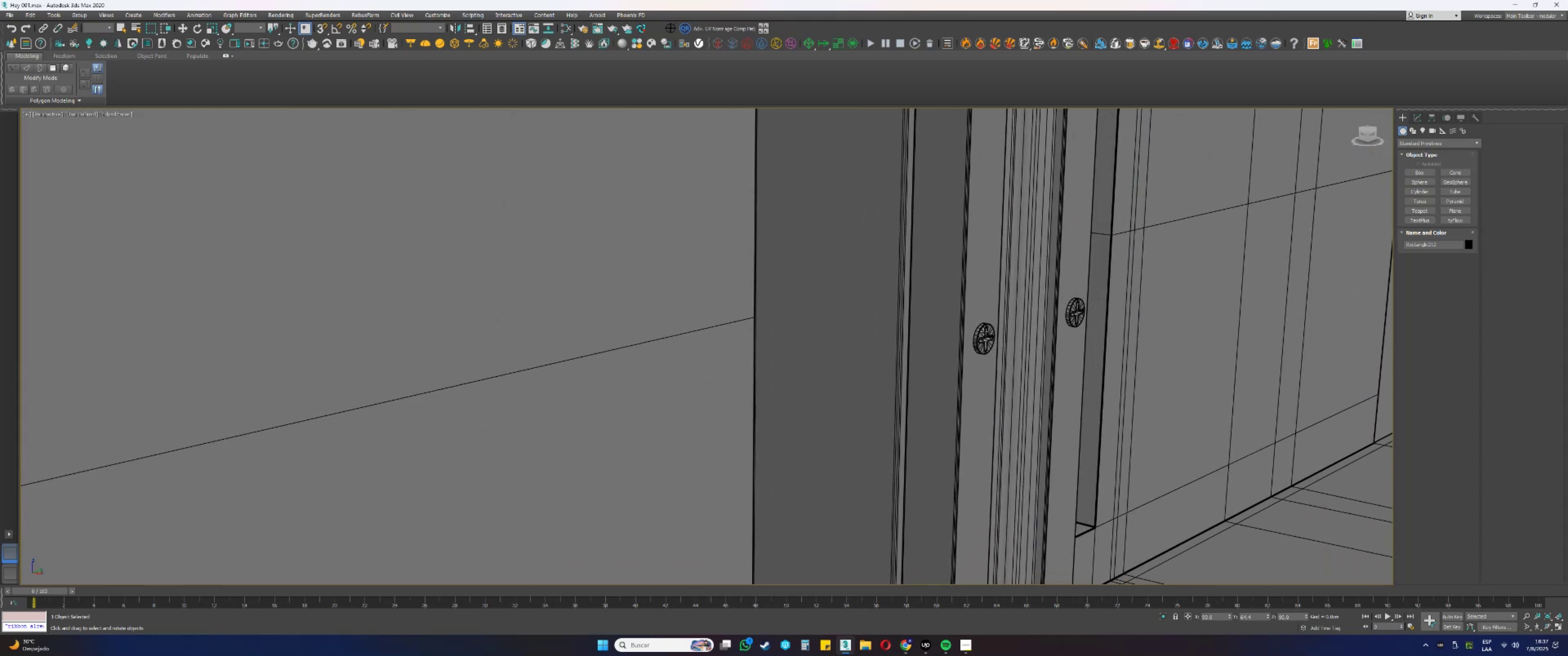 
left_click([983, 331])
 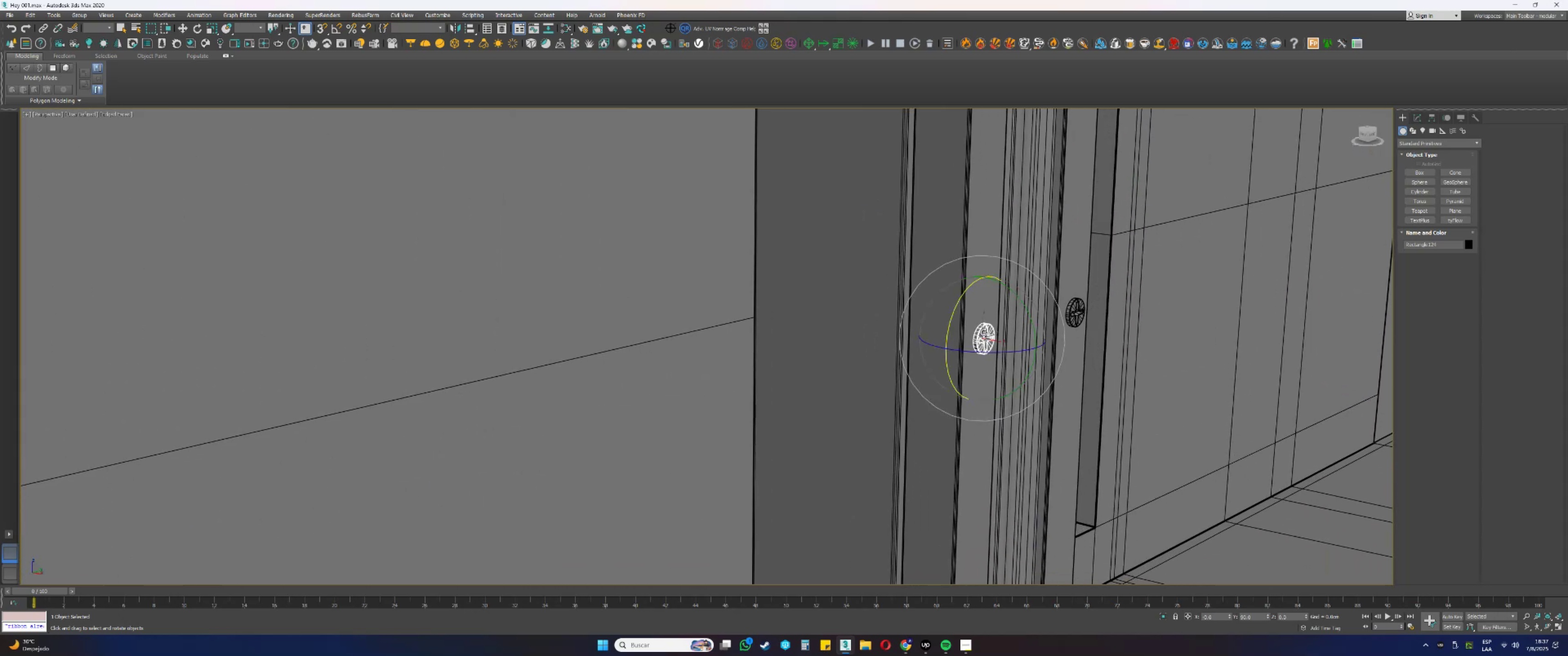 
scroll: coordinate [995, 343], scroll_direction: up, amount: 2.0
 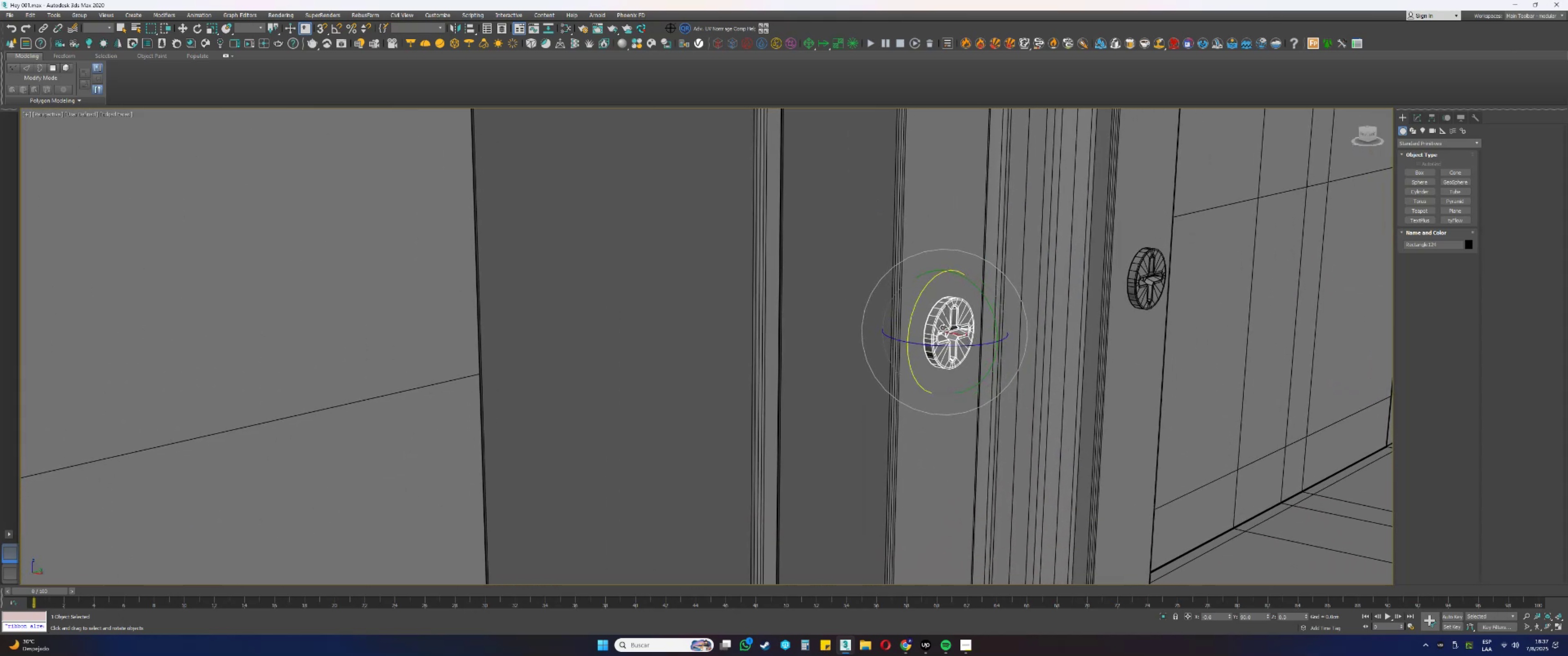 
key(F3)
 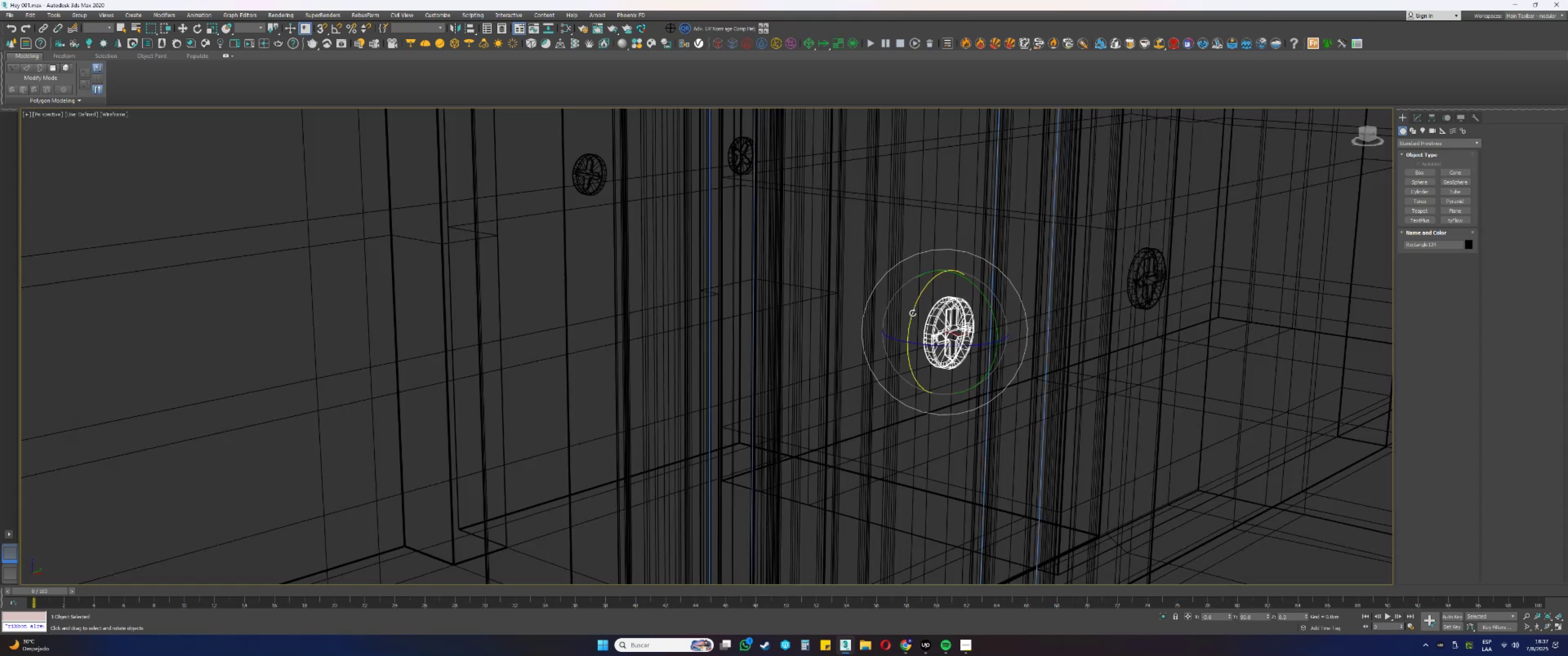 
left_click_drag(start_coordinate=[913, 314], to_coordinate=[924, 280])
 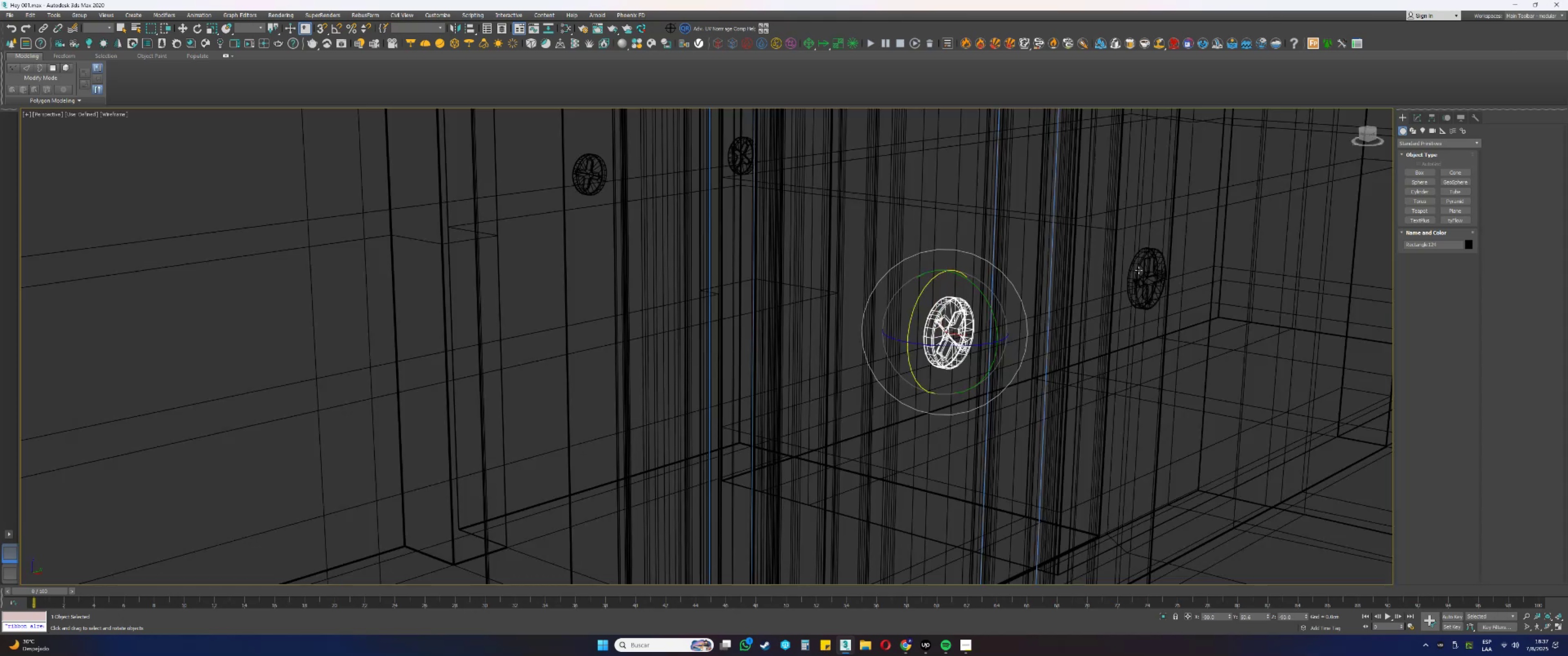 
key(F3)
 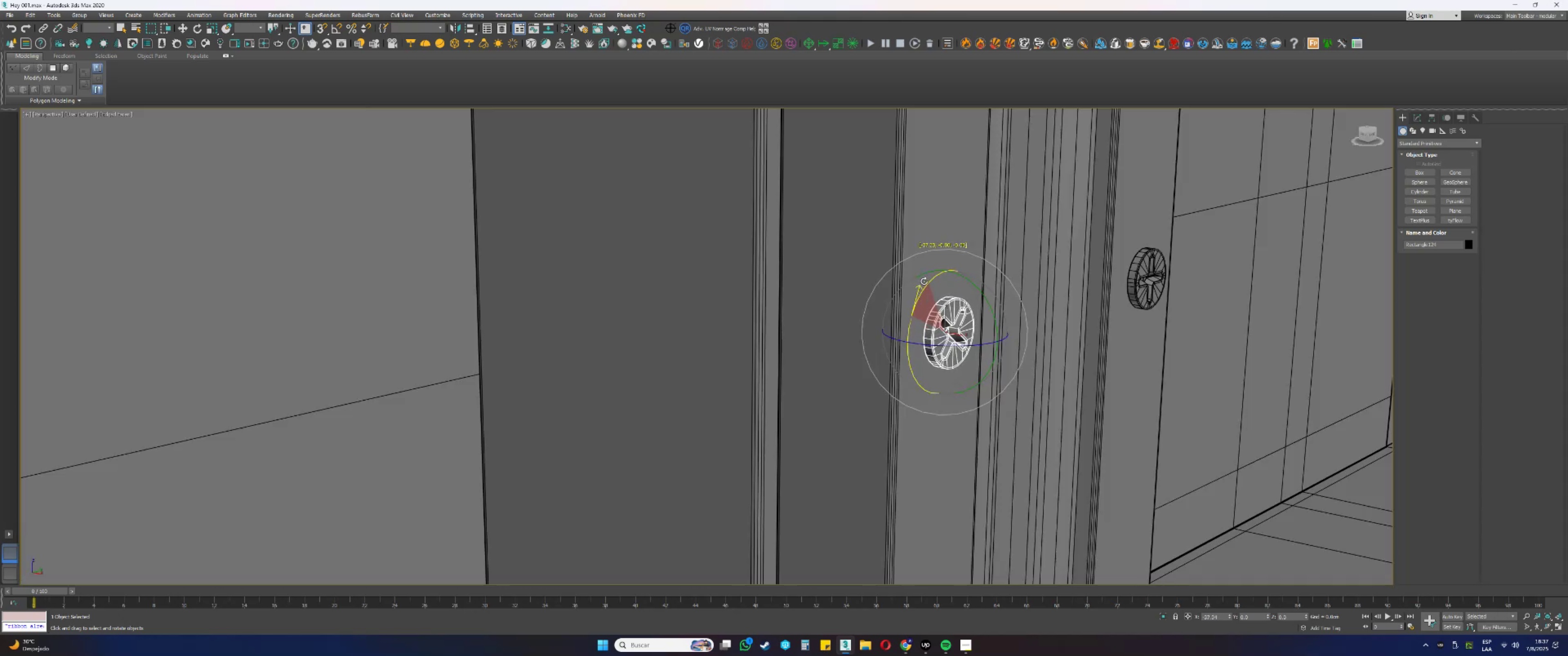 
key(F3)
 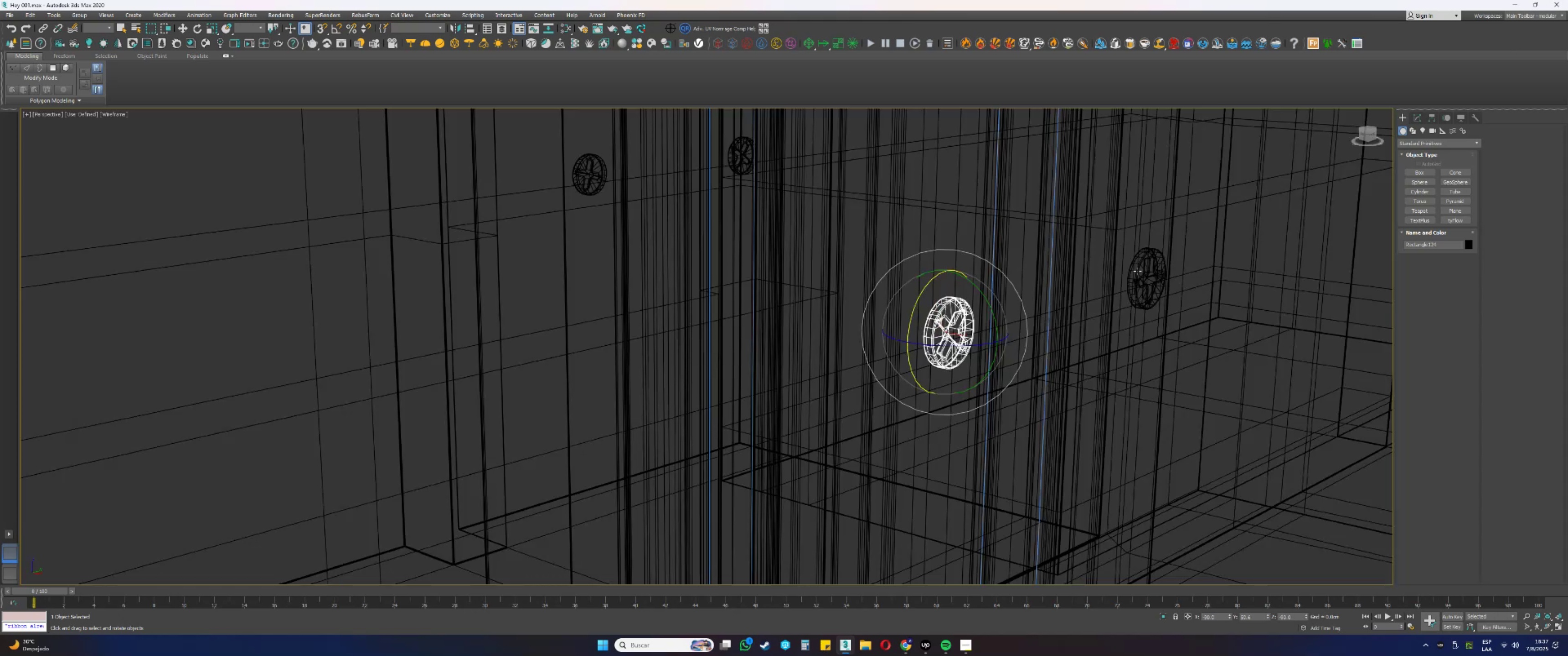 
left_click([1140, 269])
 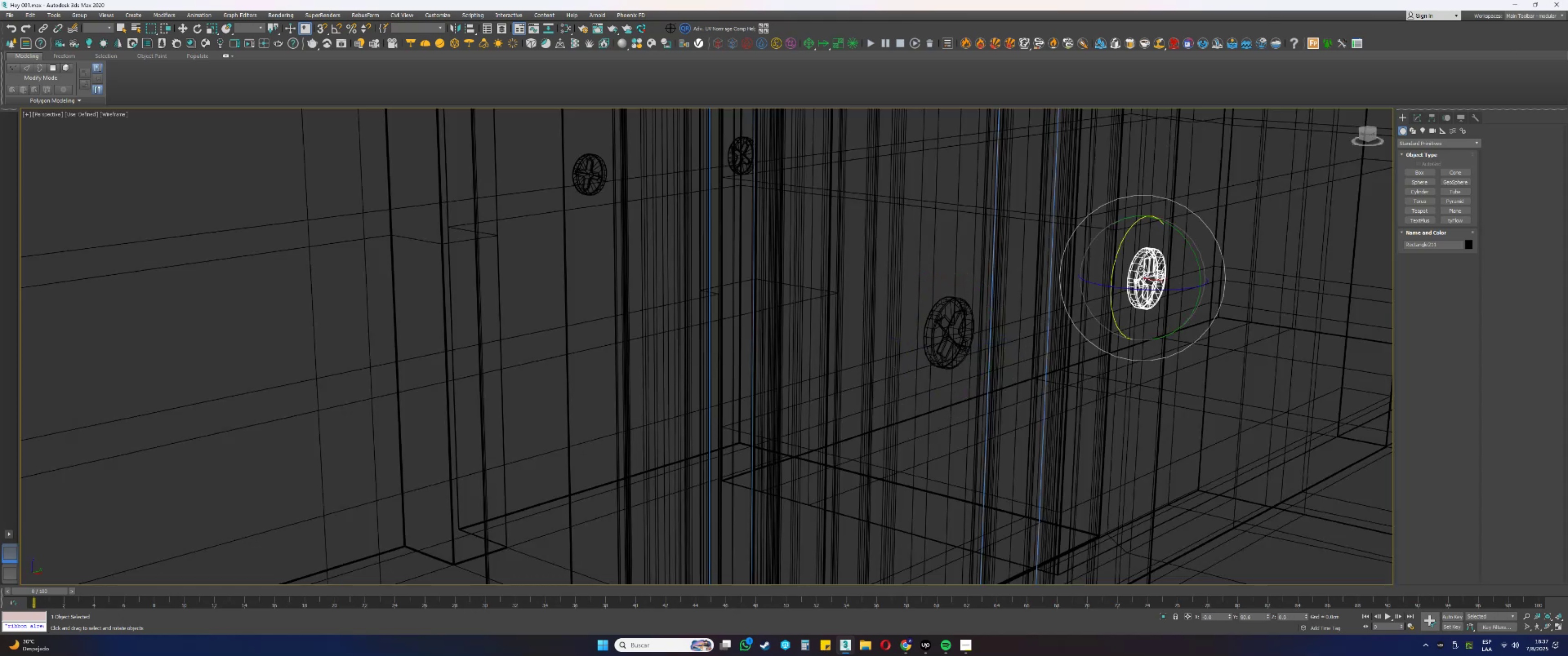 
key(F3)
 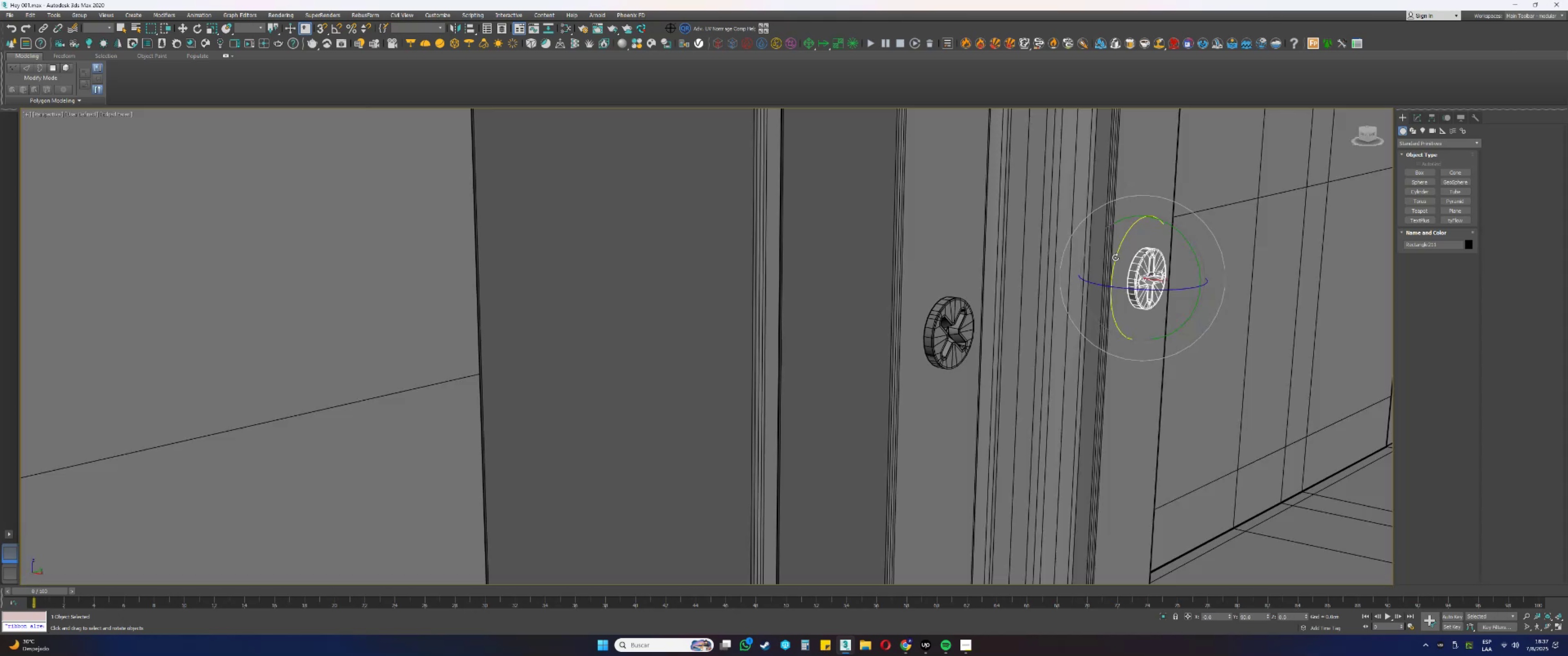 
left_click_drag(start_coordinate=[1116, 259], to_coordinate=[1115, 347])
 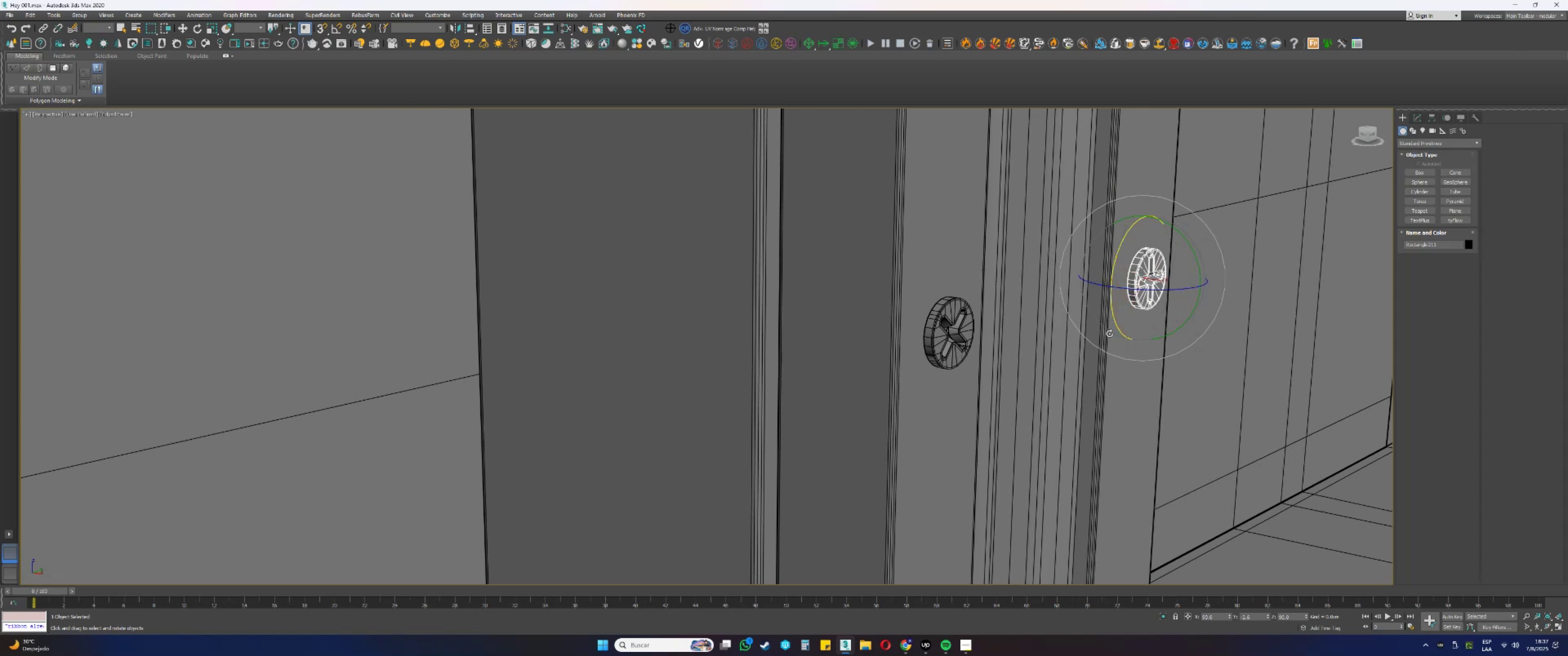 
scroll: coordinate [1052, 250], scroll_direction: down, amount: 10.0
 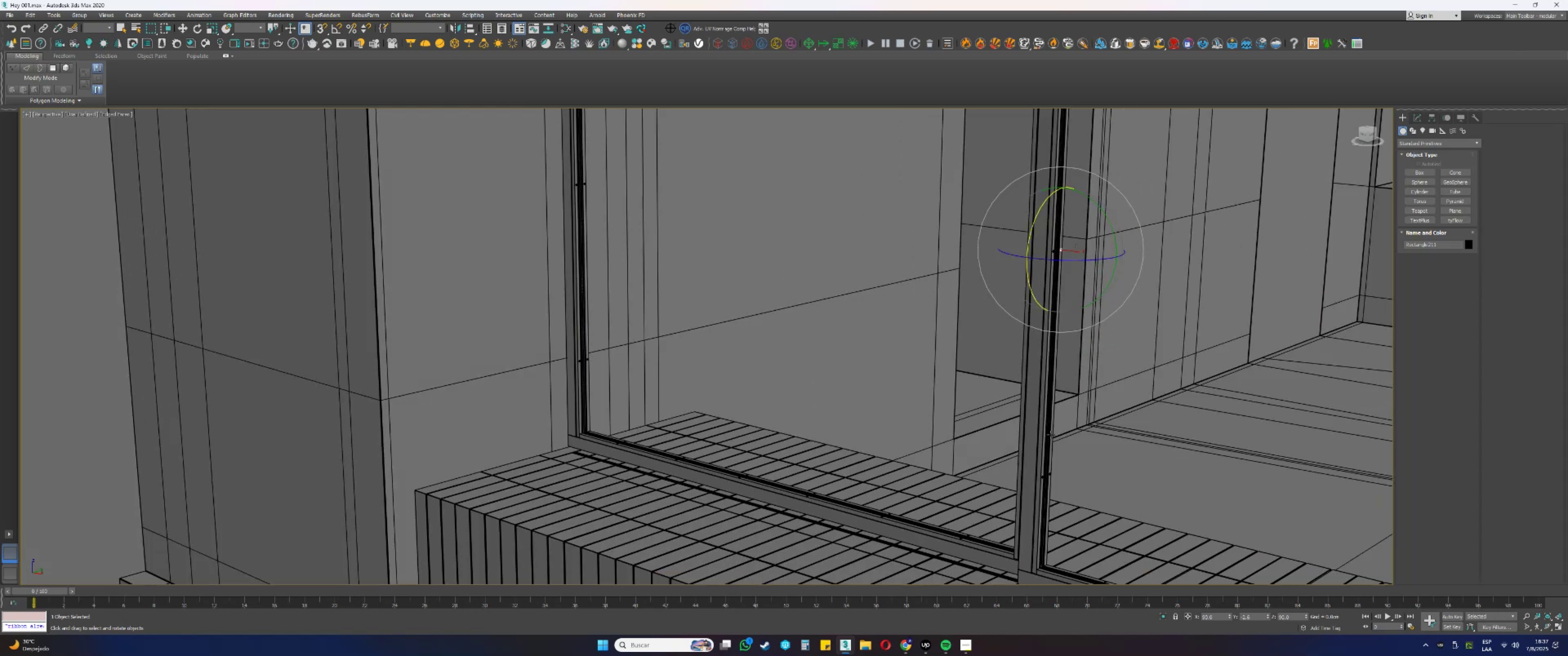 
scroll: coordinate [1003, 305], scroll_direction: up, amount: 8.0
 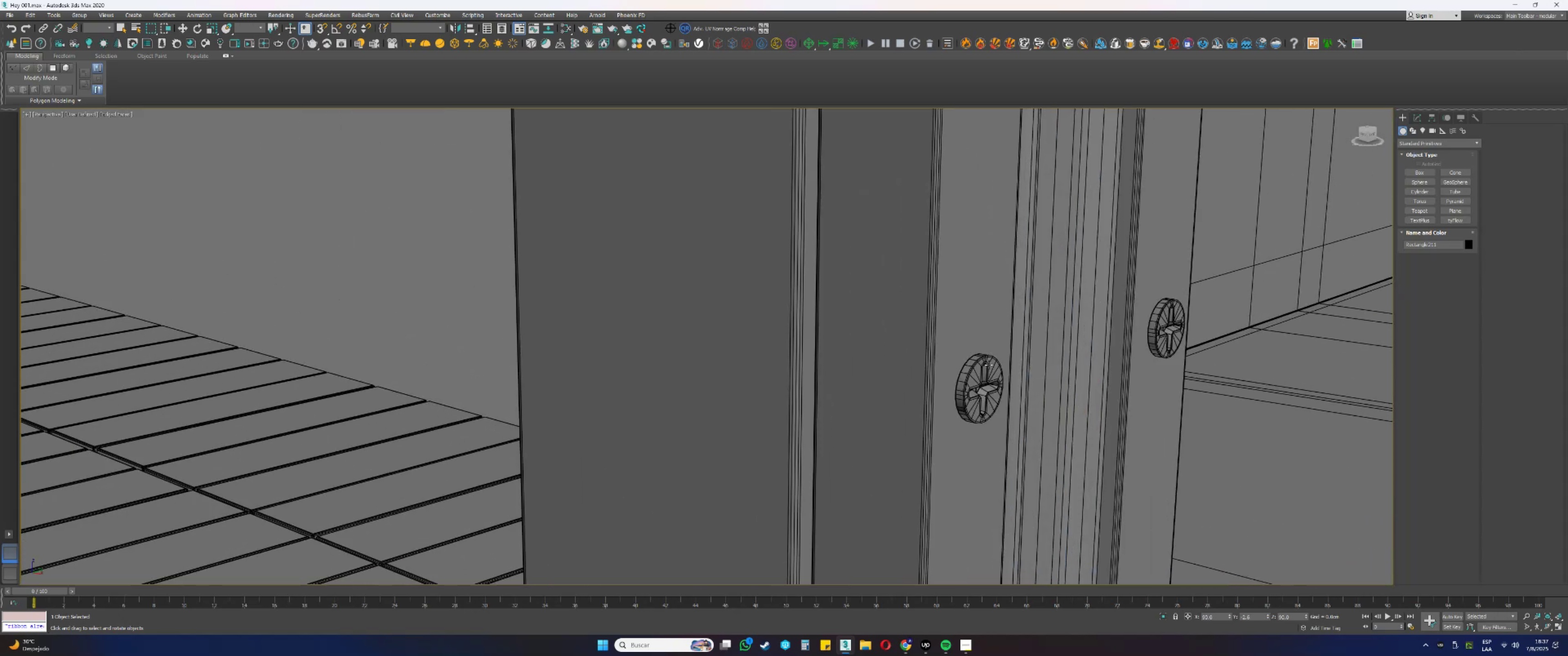 
left_click([986, 374])
 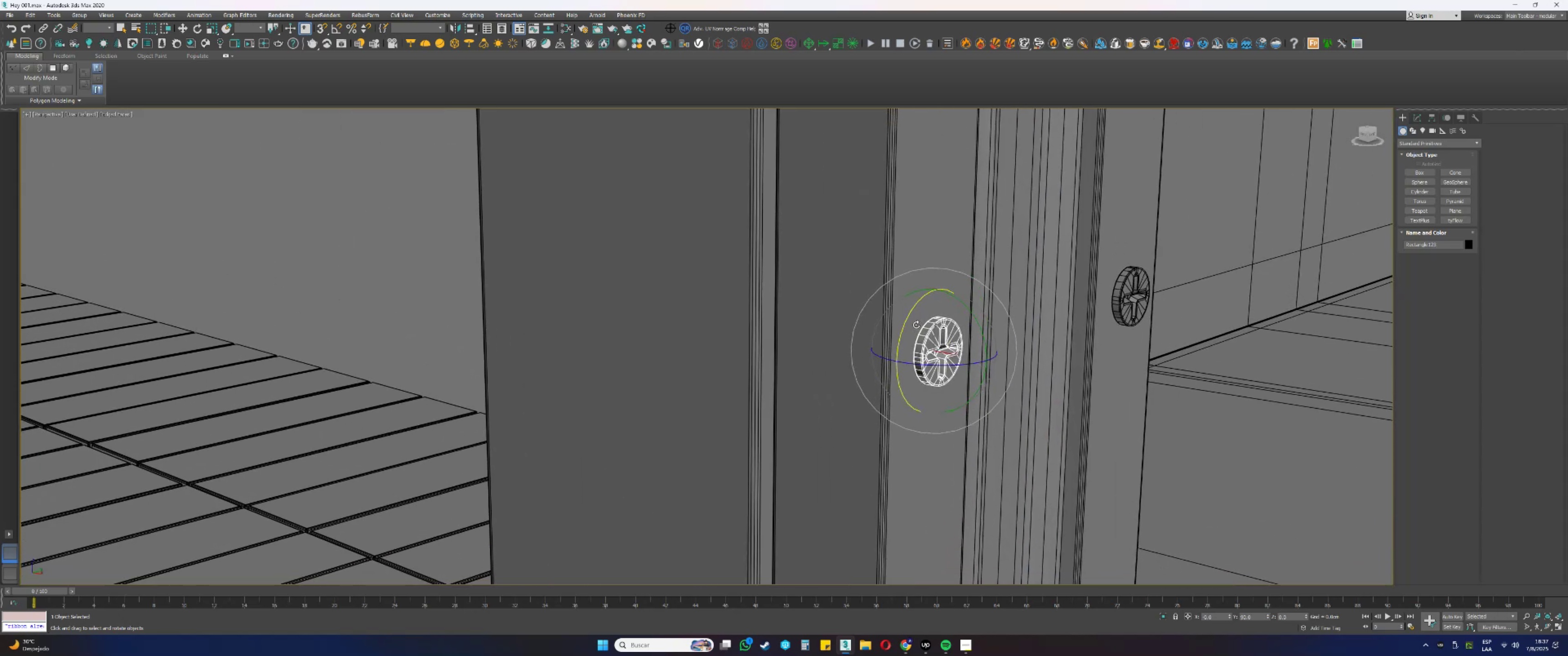 
left_click_drag(start_coordinate=[906, 321], to_coordinate=[897, 363])
 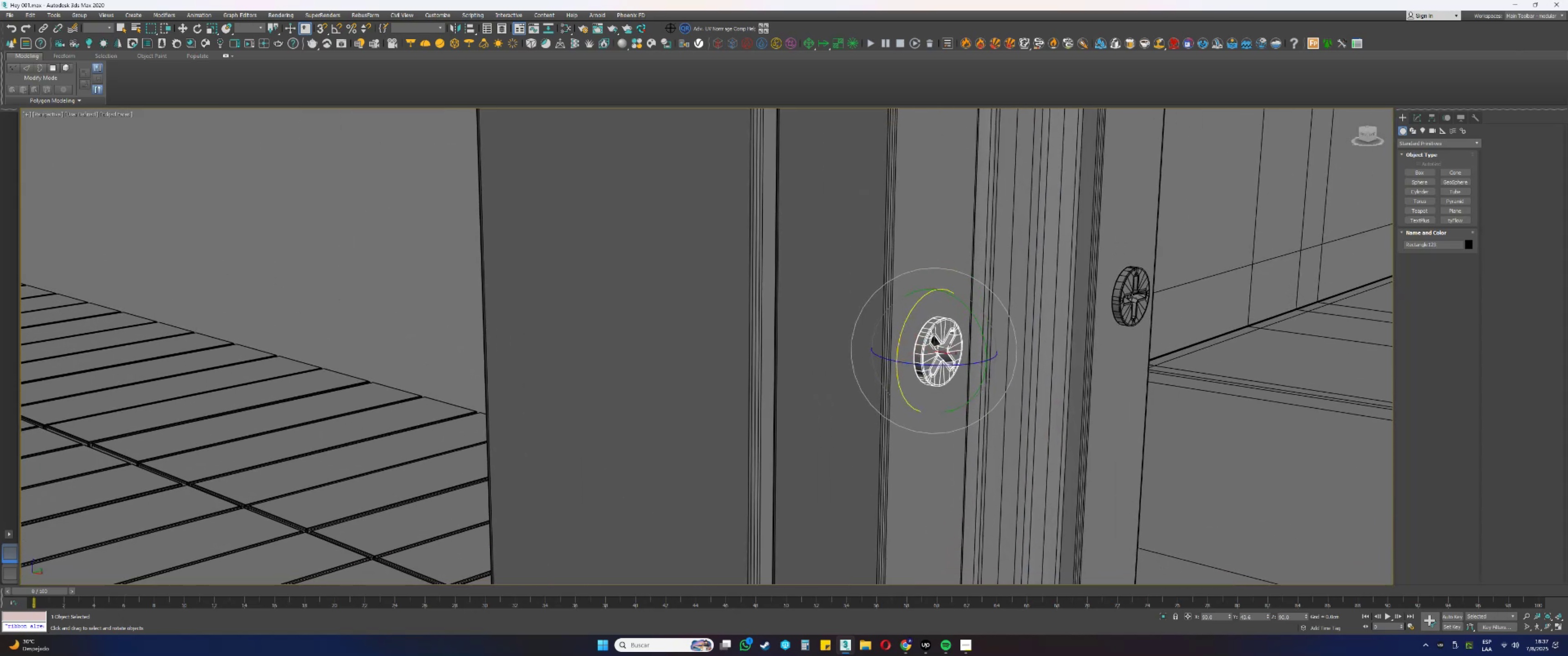 
scroll: coordinate [910, 309], scroll_direction: down, amount: 13.0
 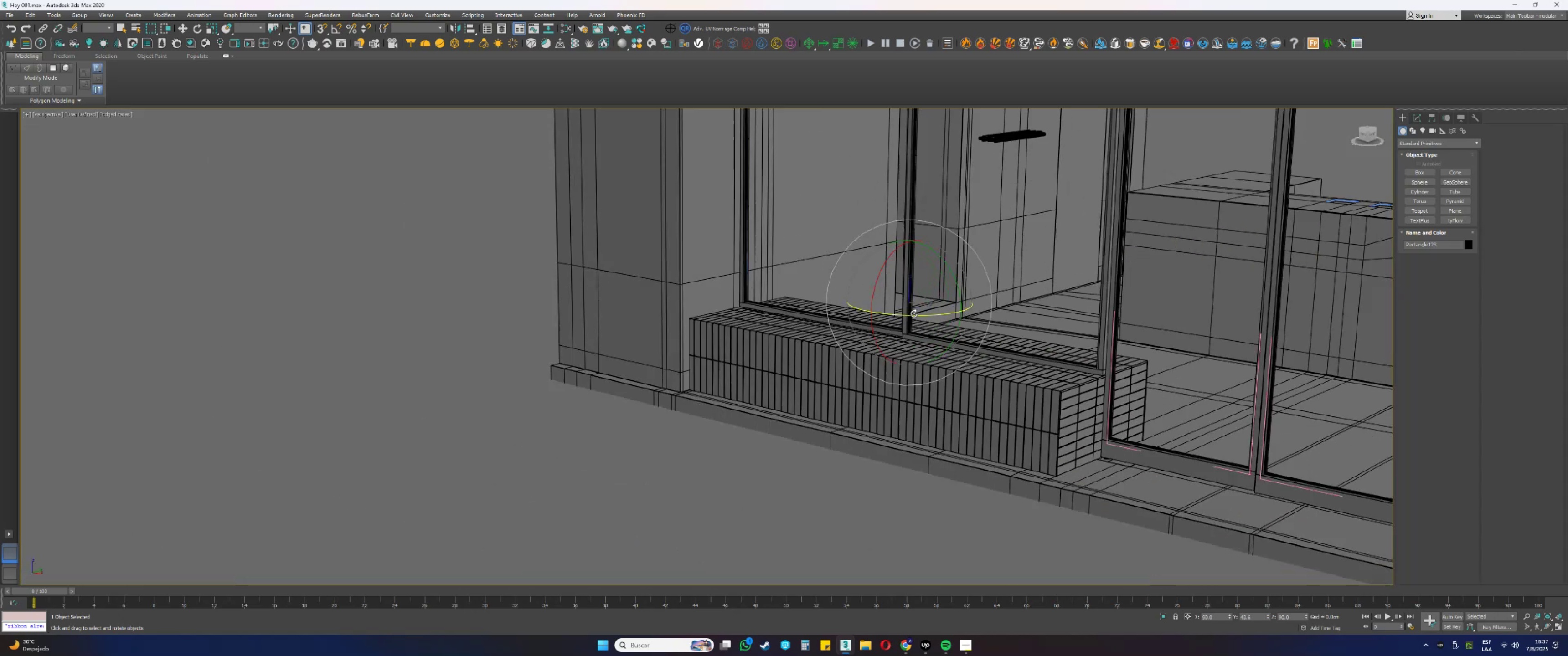 
hold_key(key=AltLeft, duration=0.45)
 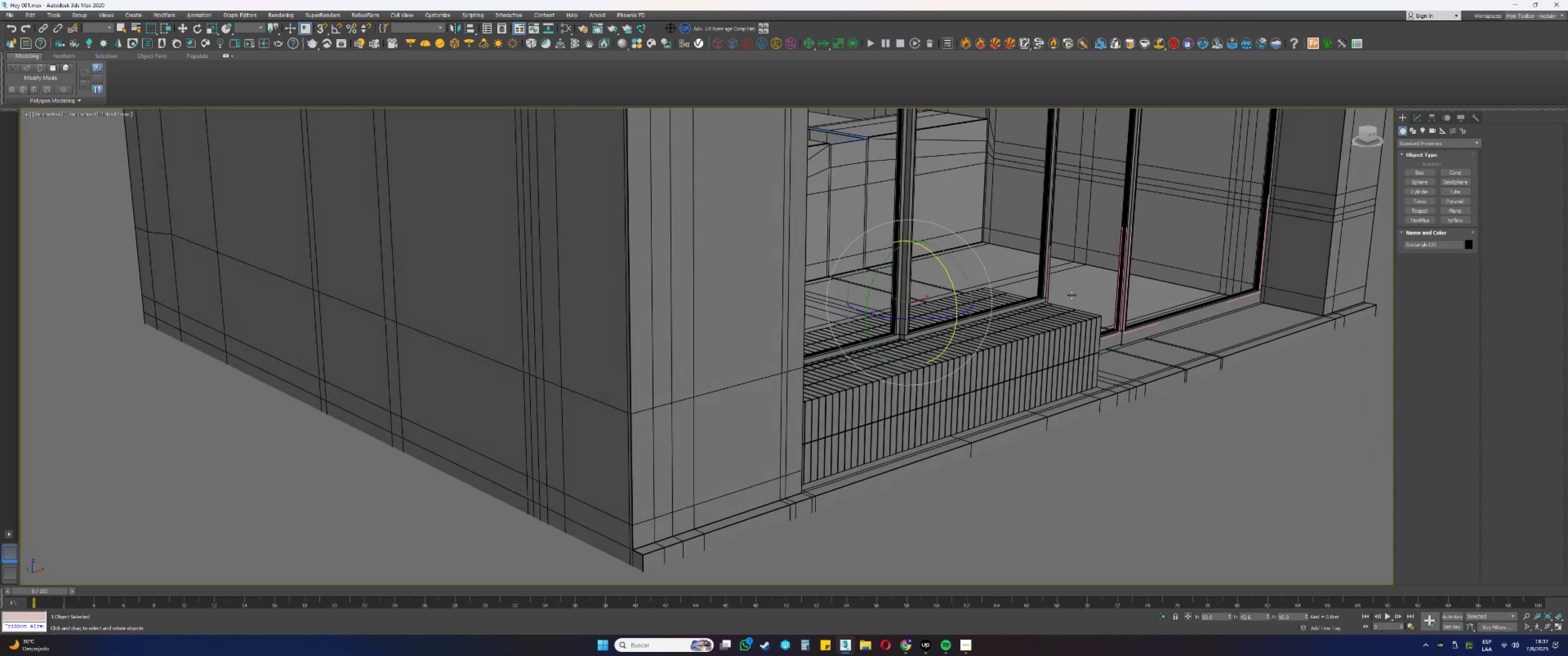 
key(Alt+AltLeft)
 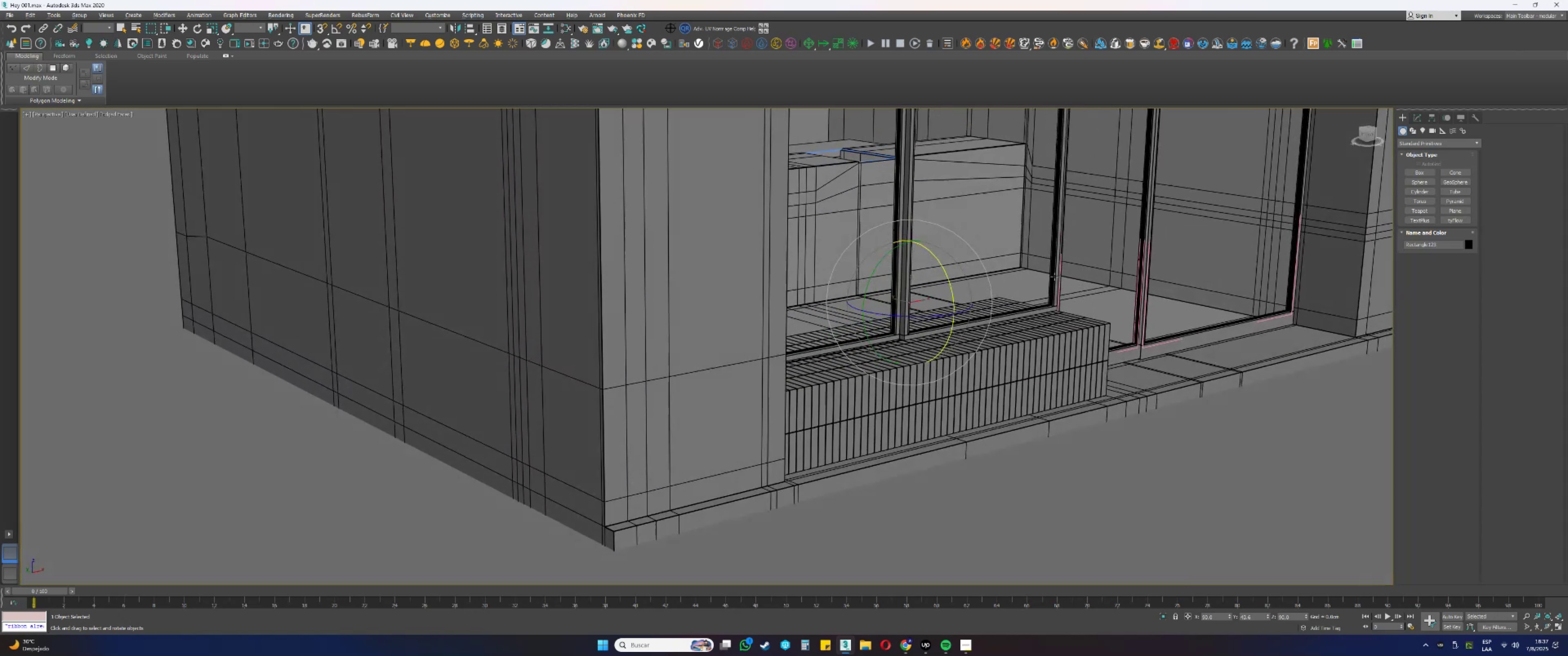 
scroll: coordinate [1058, 258], scroll_direction: up, amount: 10.0
 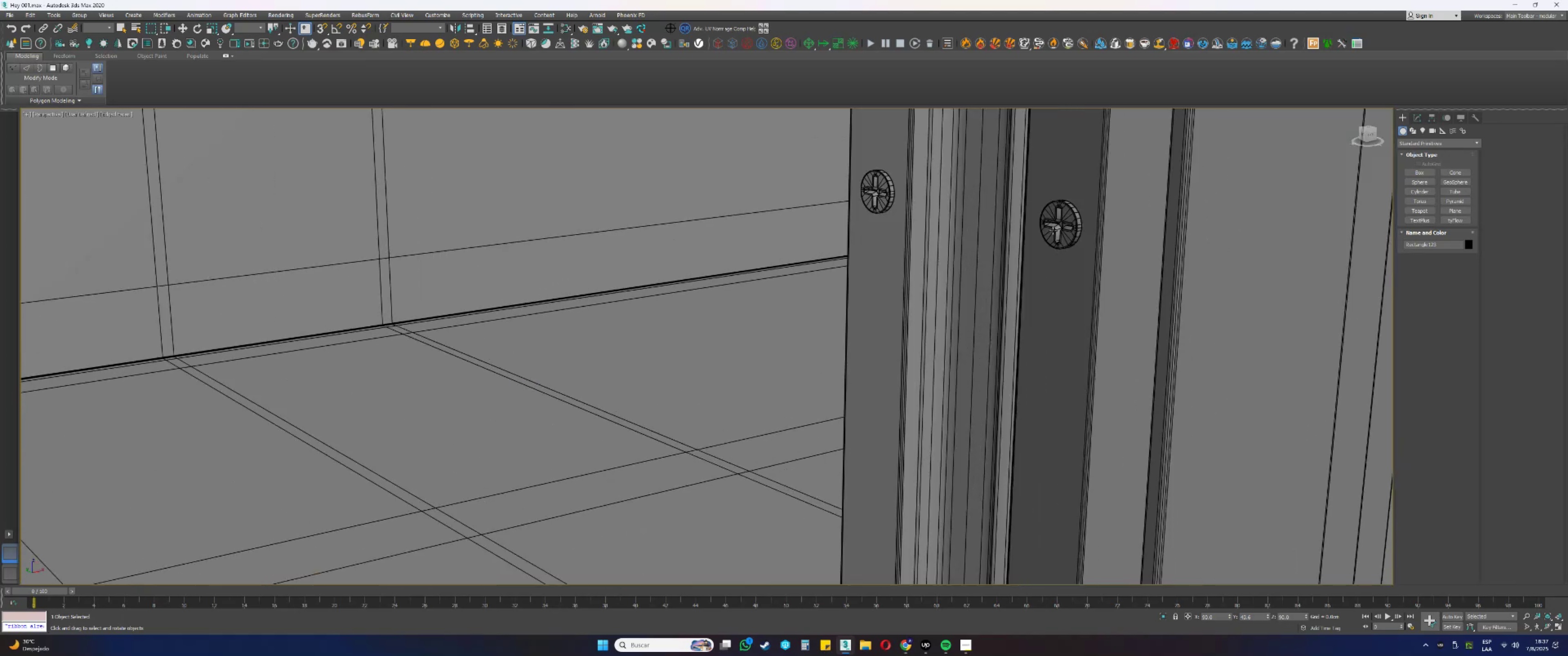 
left_click([1052, 226])
 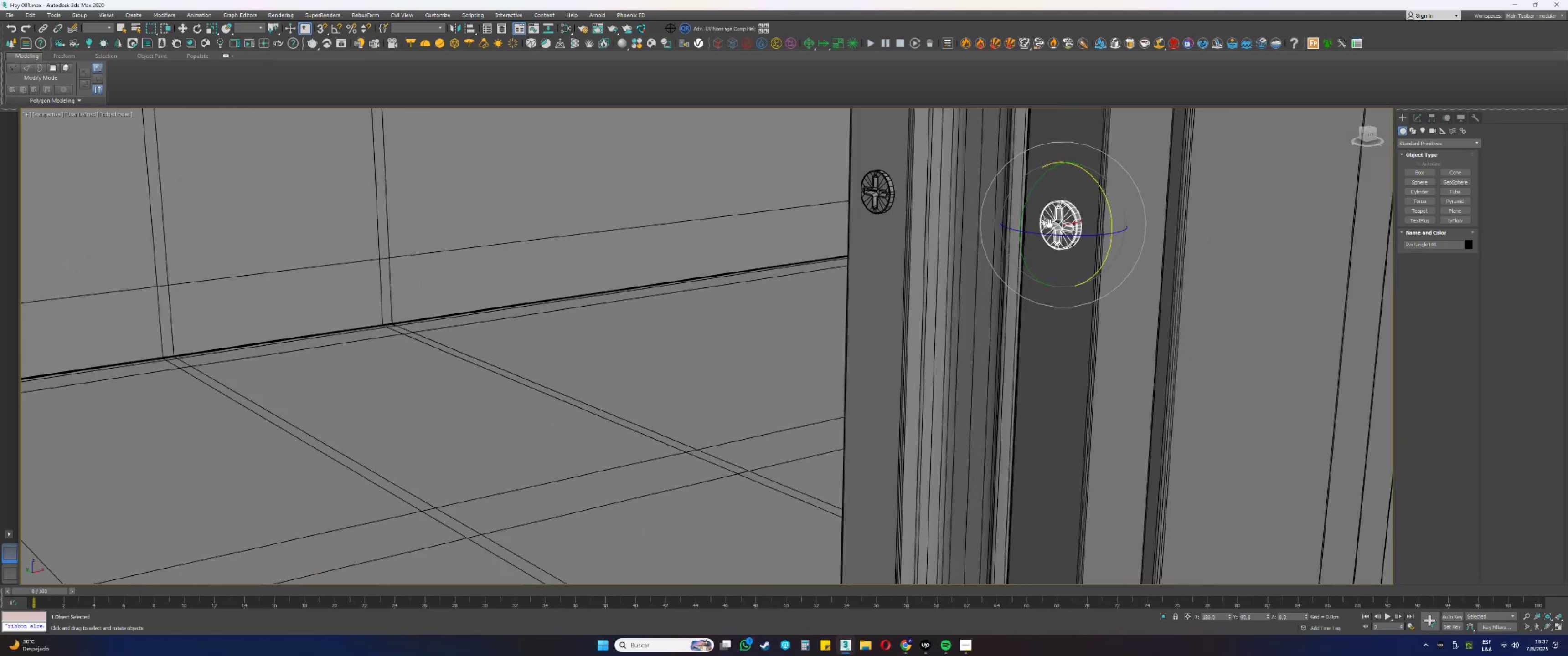 
scroll: coordinate [1049, 325], scroll_direction: up, amount: 2.0
 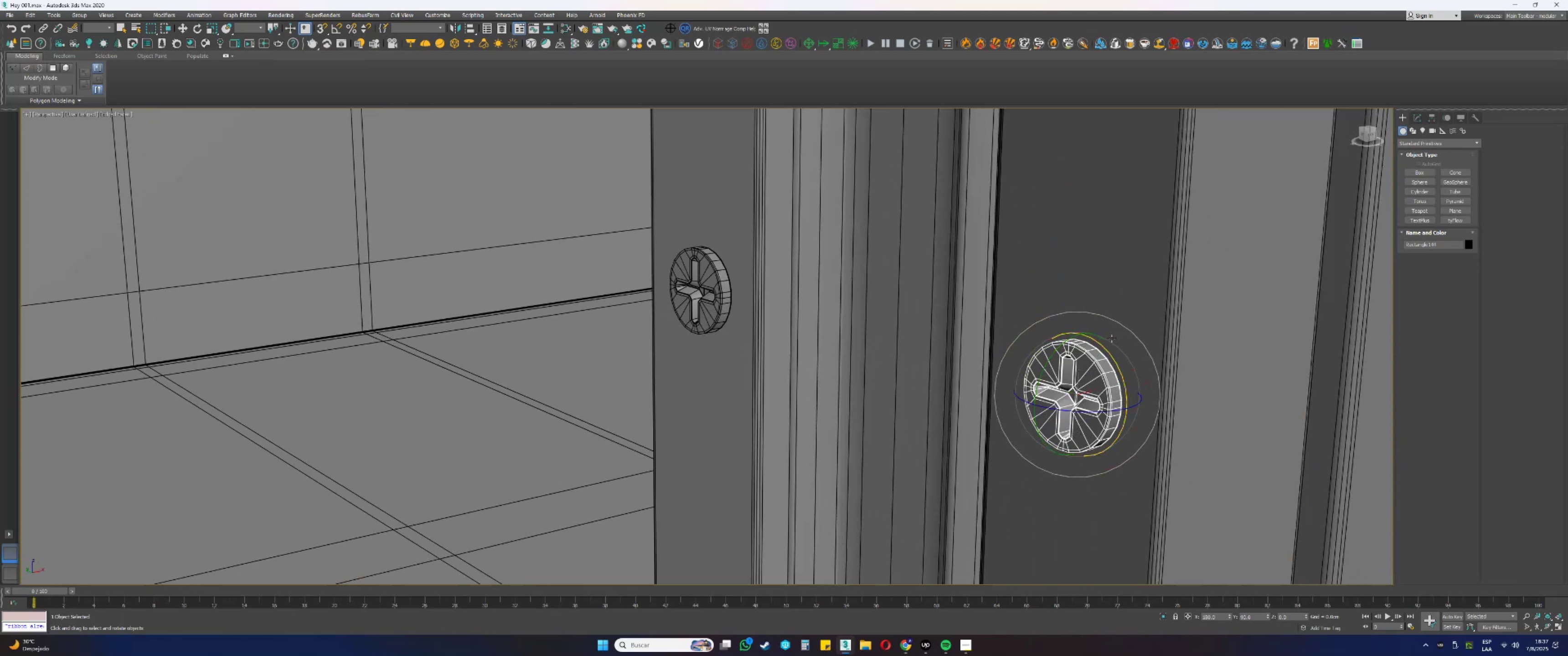 
left_click_drag(start_coordinate=[1100, 346], to_coordinate=[1119, 370])
 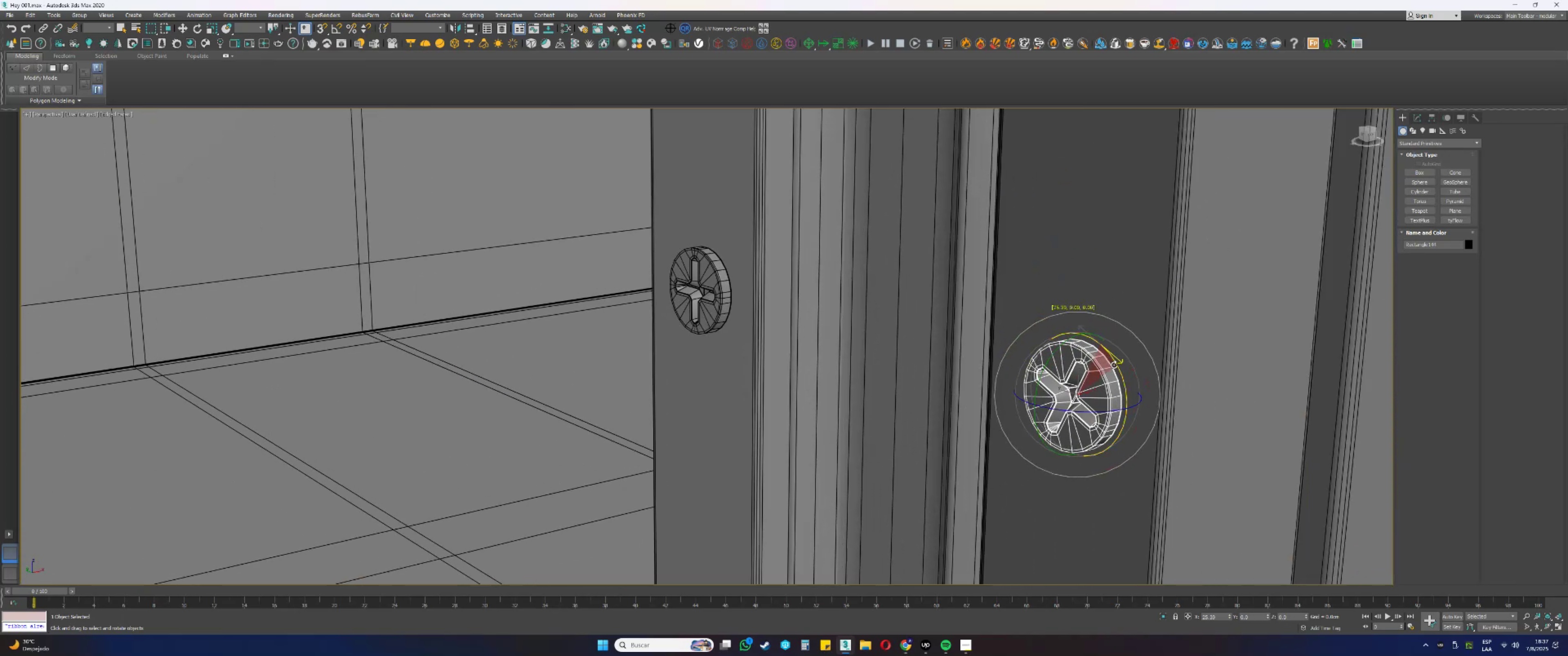 
left_click_drag(start_coordinate=[1122, 372], to_coordinate=[1124, 376])
 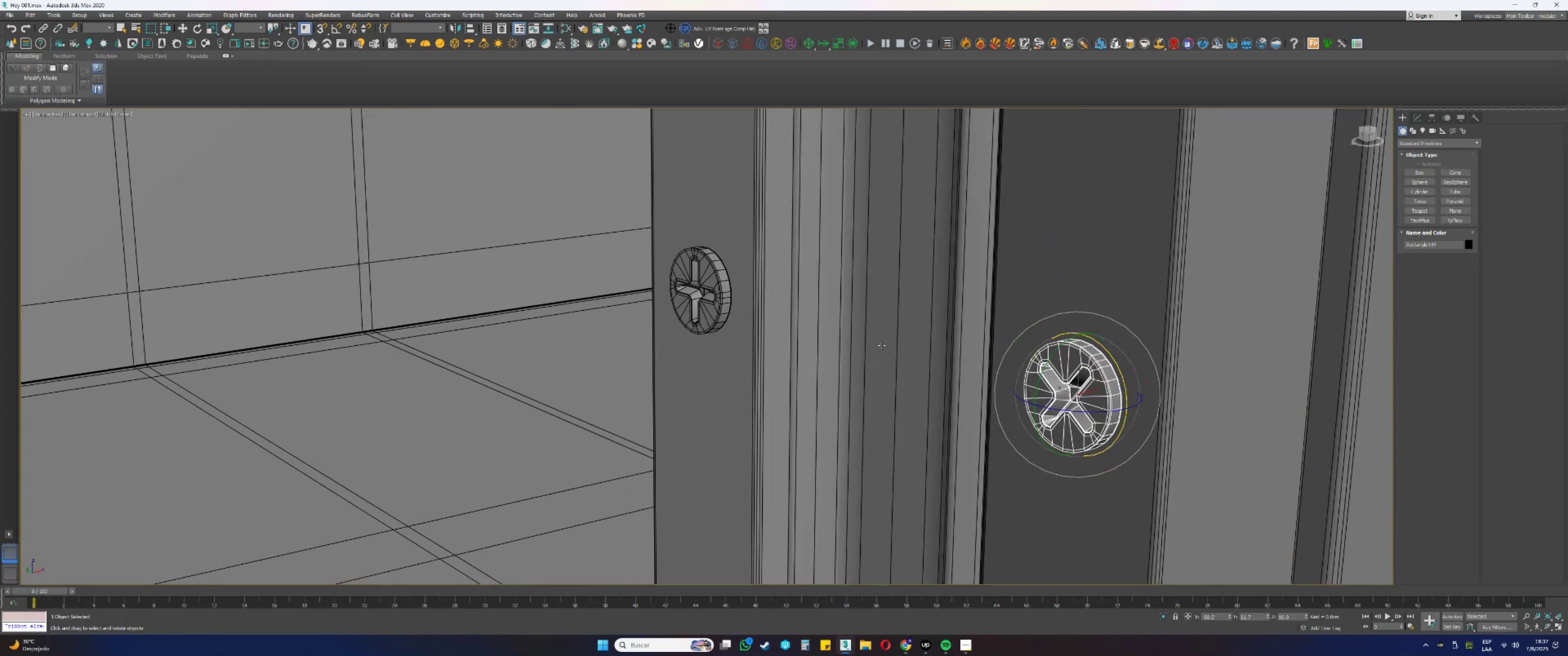 
key(F3)
 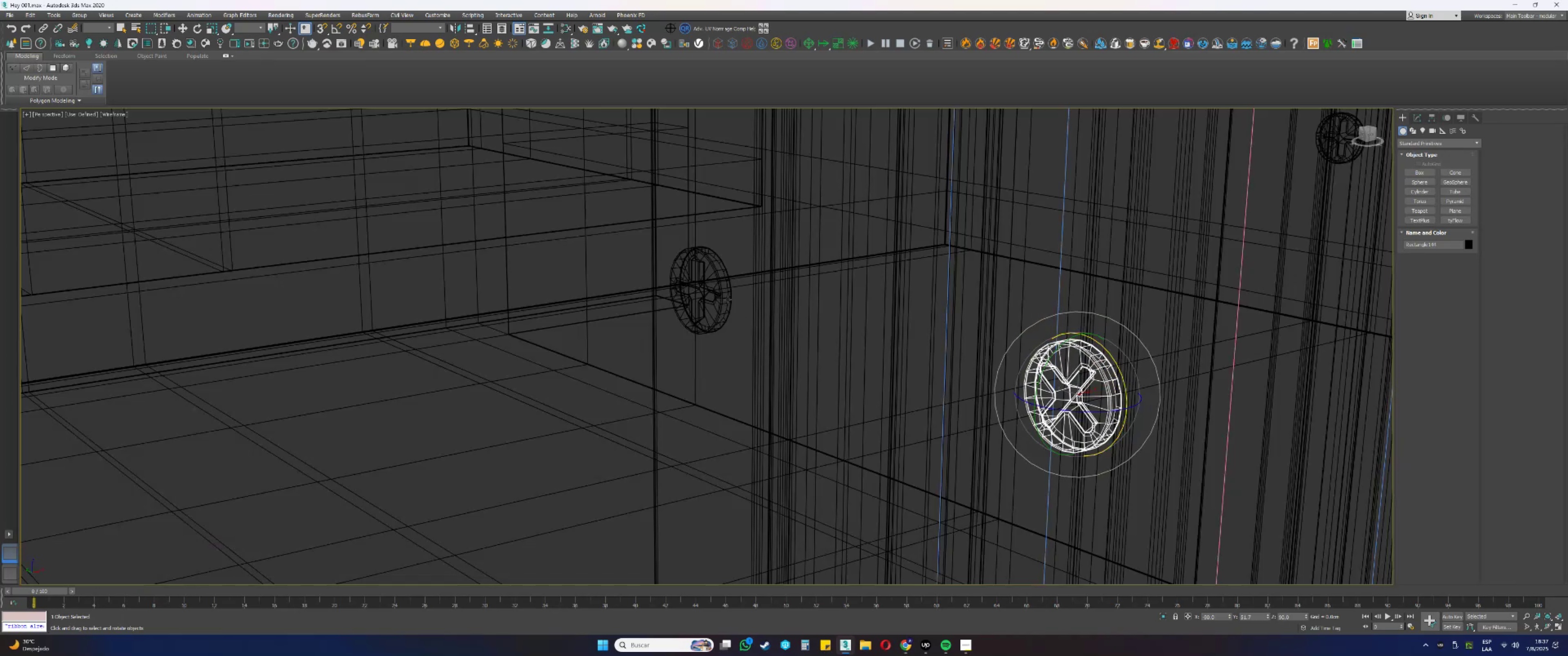 
left_click([723, 292])
 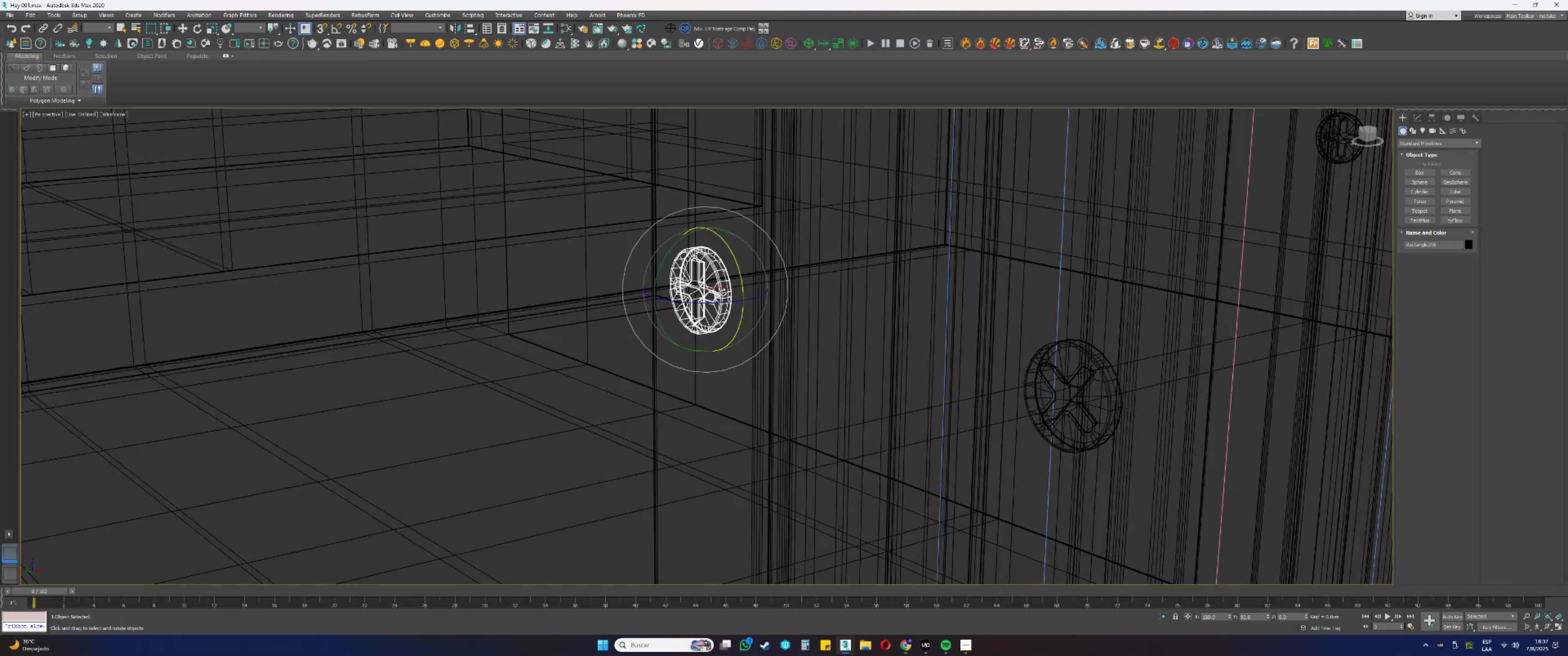 
key(F3)
 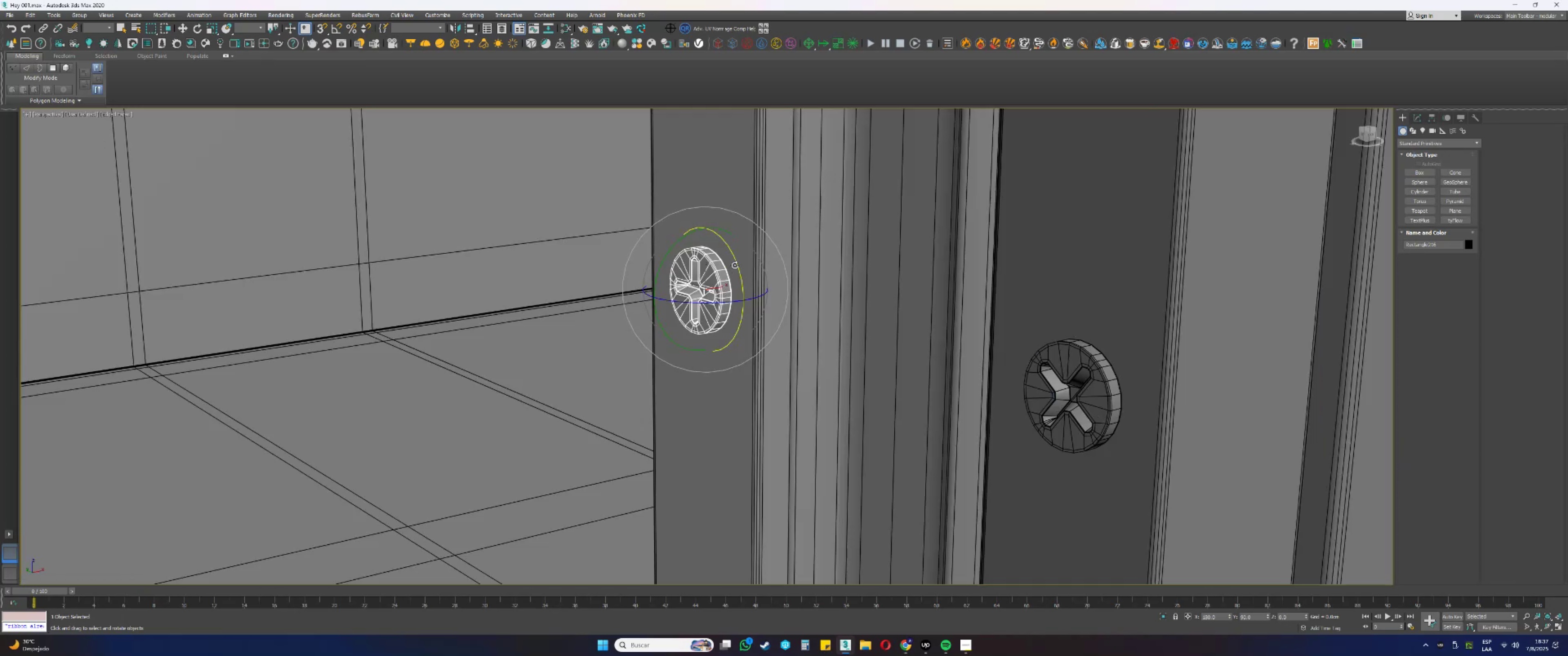 
left_click_drag(start_coordinate=[738, 267], to_coordinate=[732, 249])
 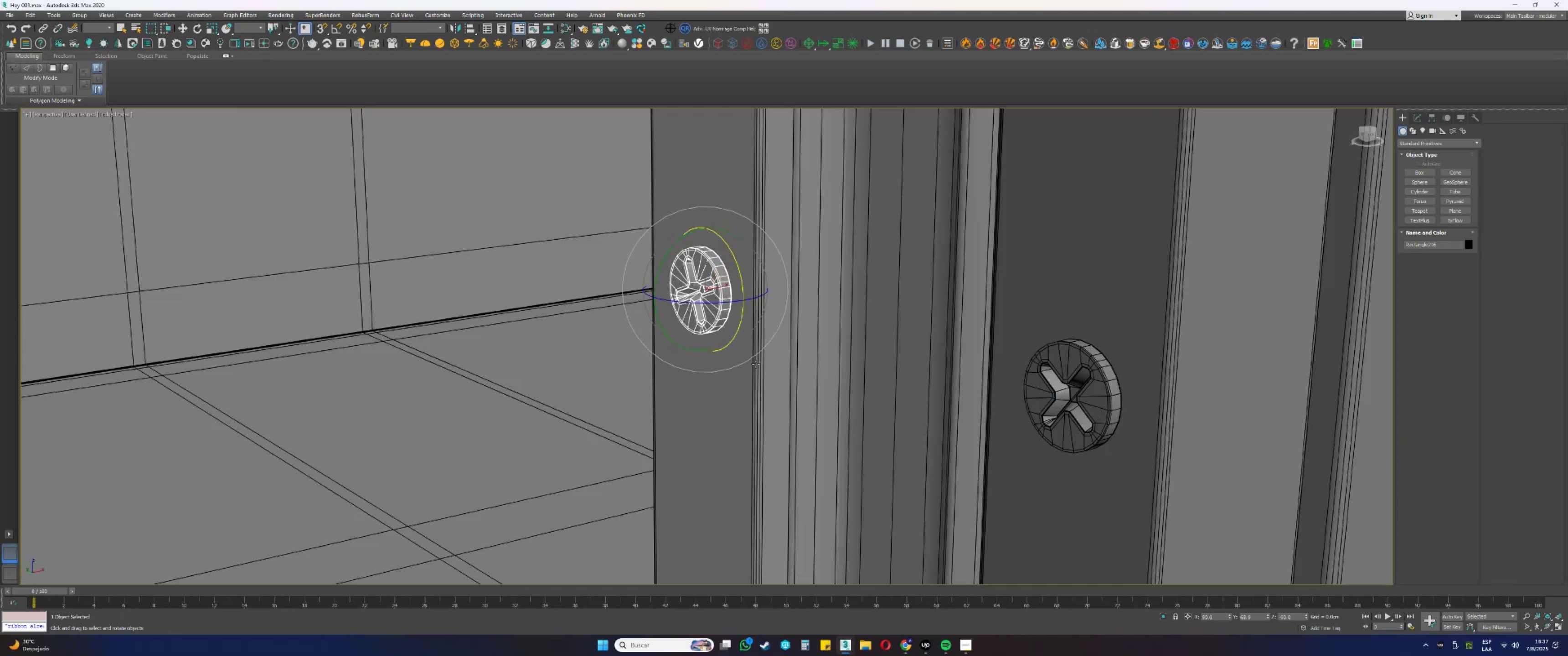 
scroll: coordinate [843, 411], scroll_direction: down, amount: 7.0
 